 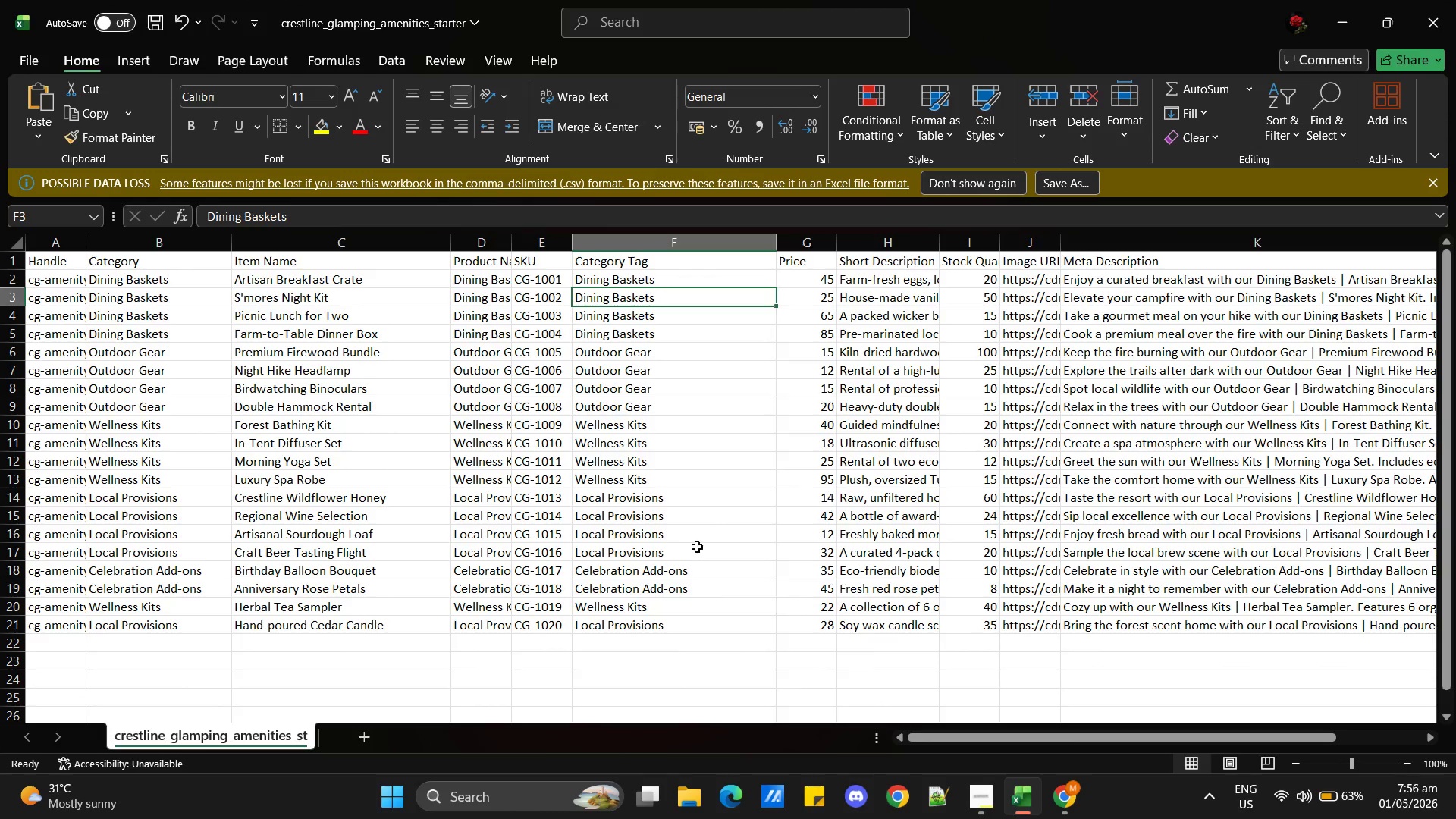 
left_click_drag(start_coordinate=[943, 238], to_coordinate=[1244, 274])
 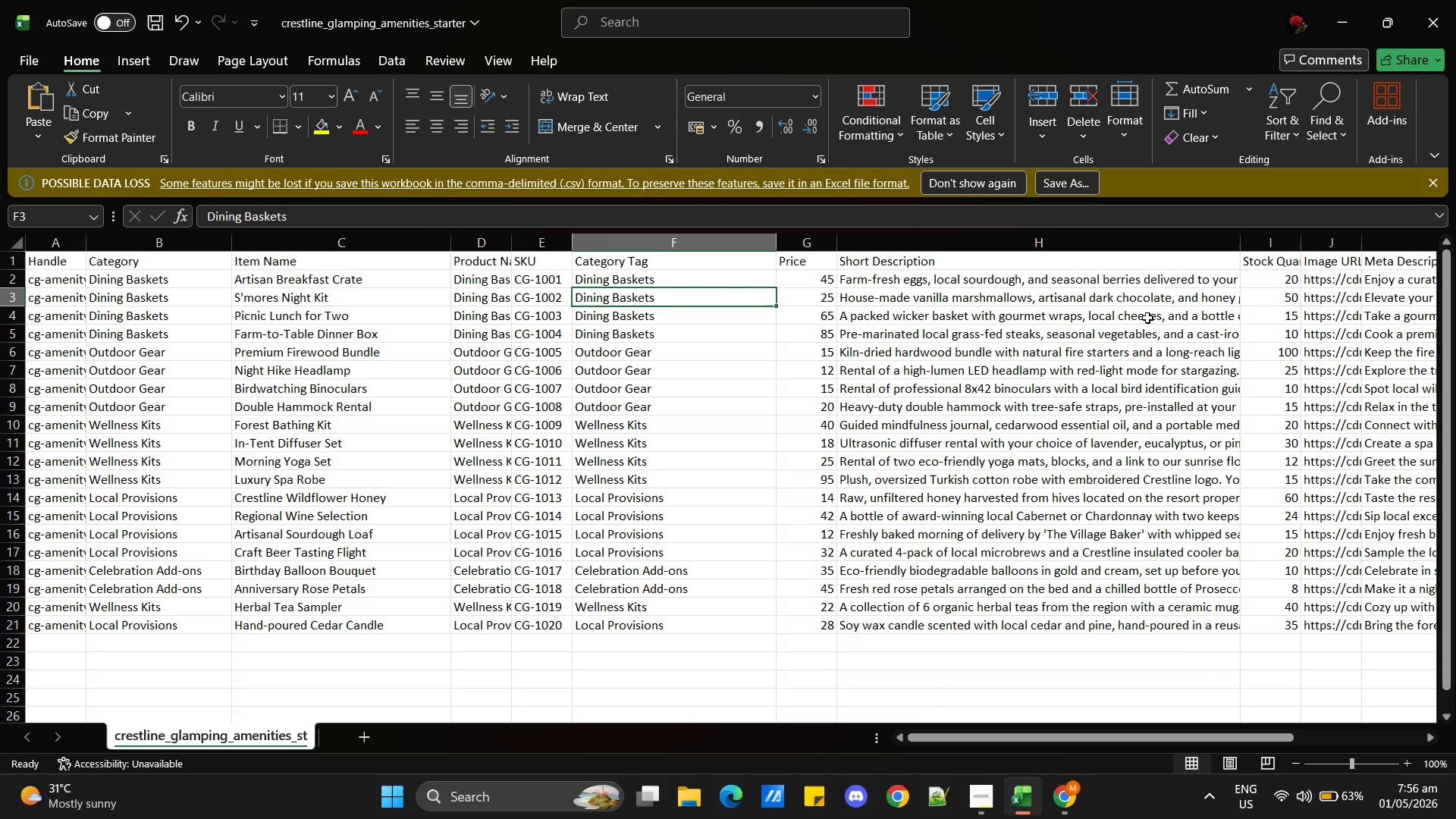 
left_click([1135, 282])
 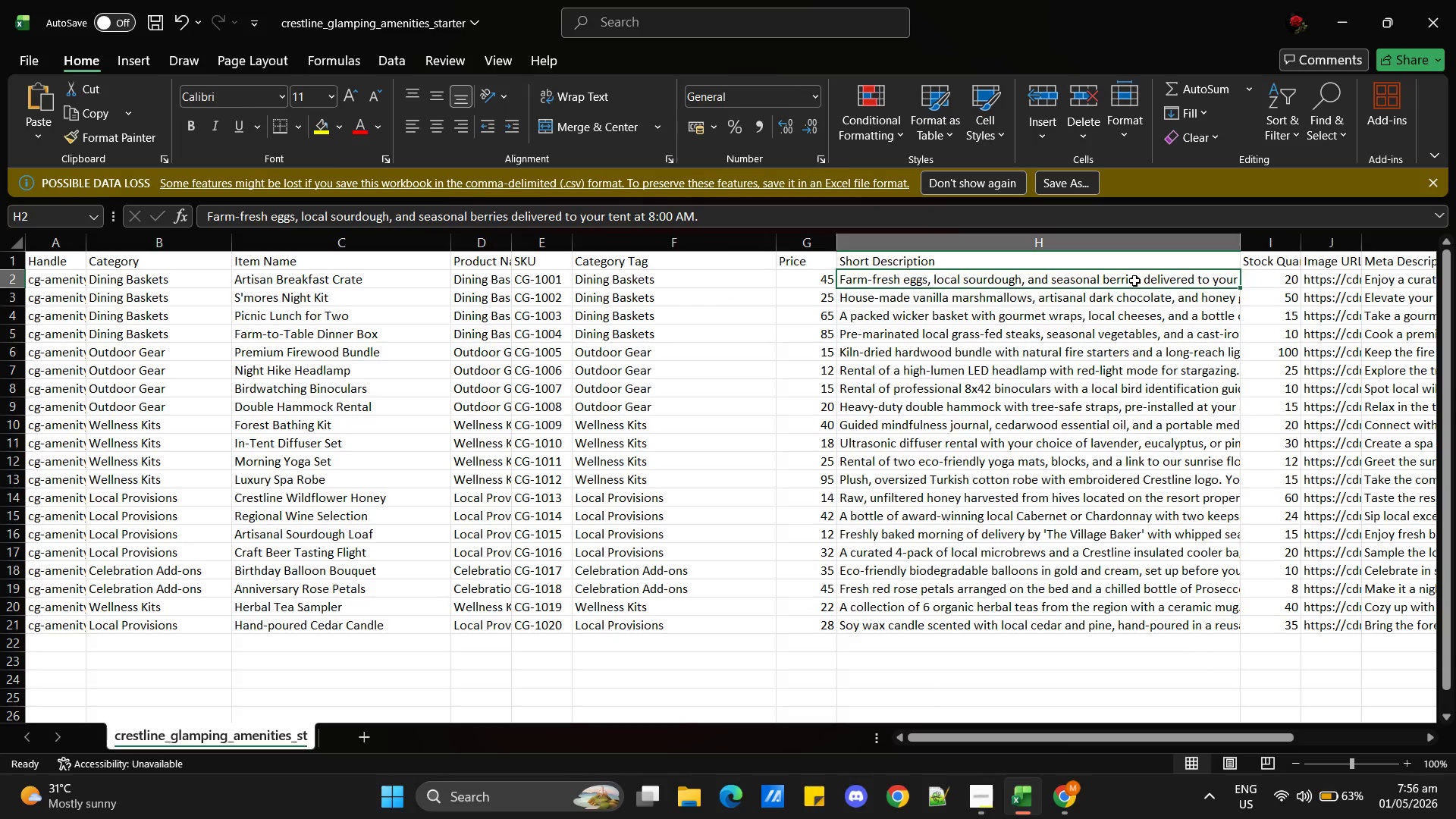 
key(Control+C)
 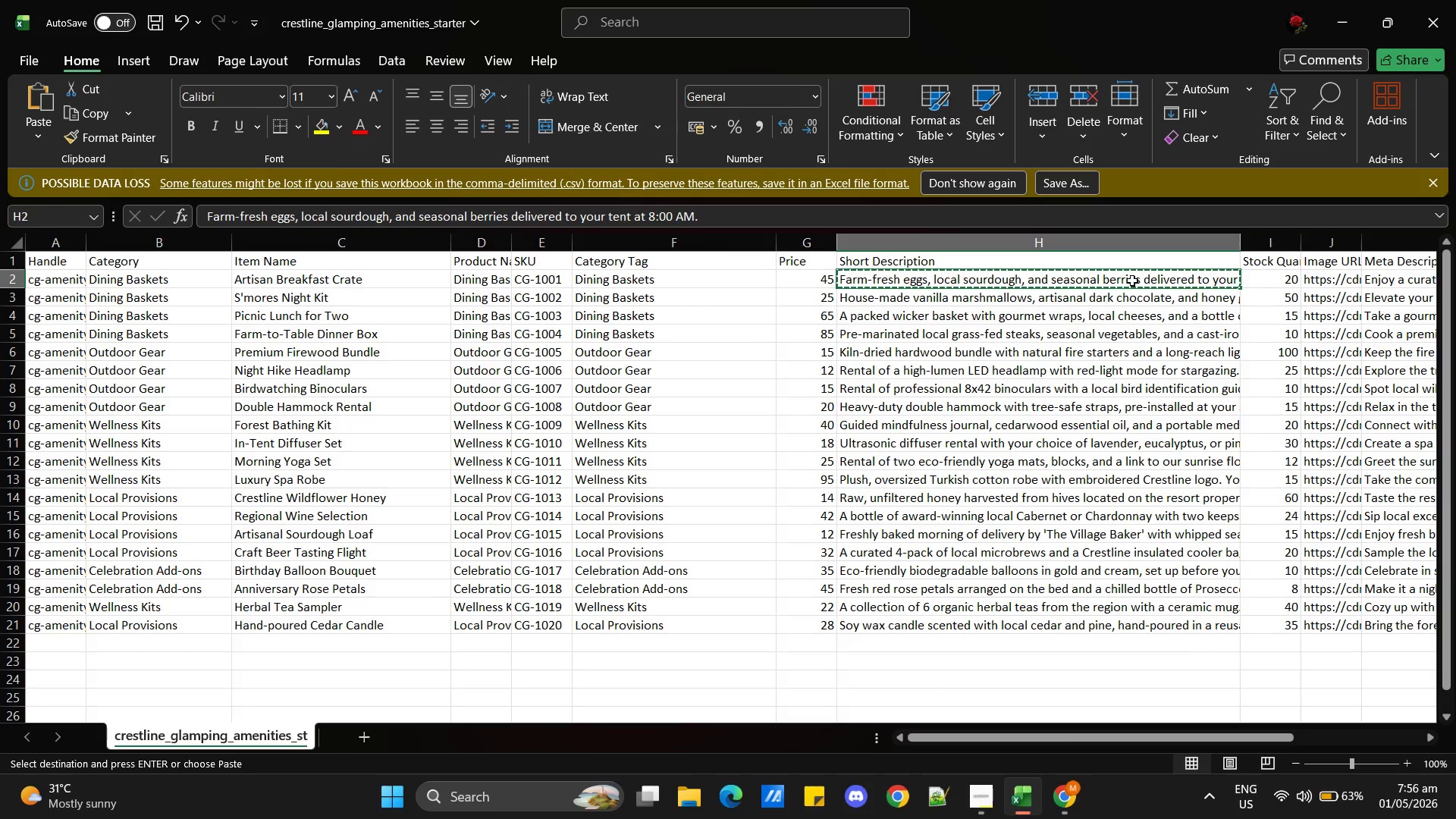 
key(Alt+AltLeft)
 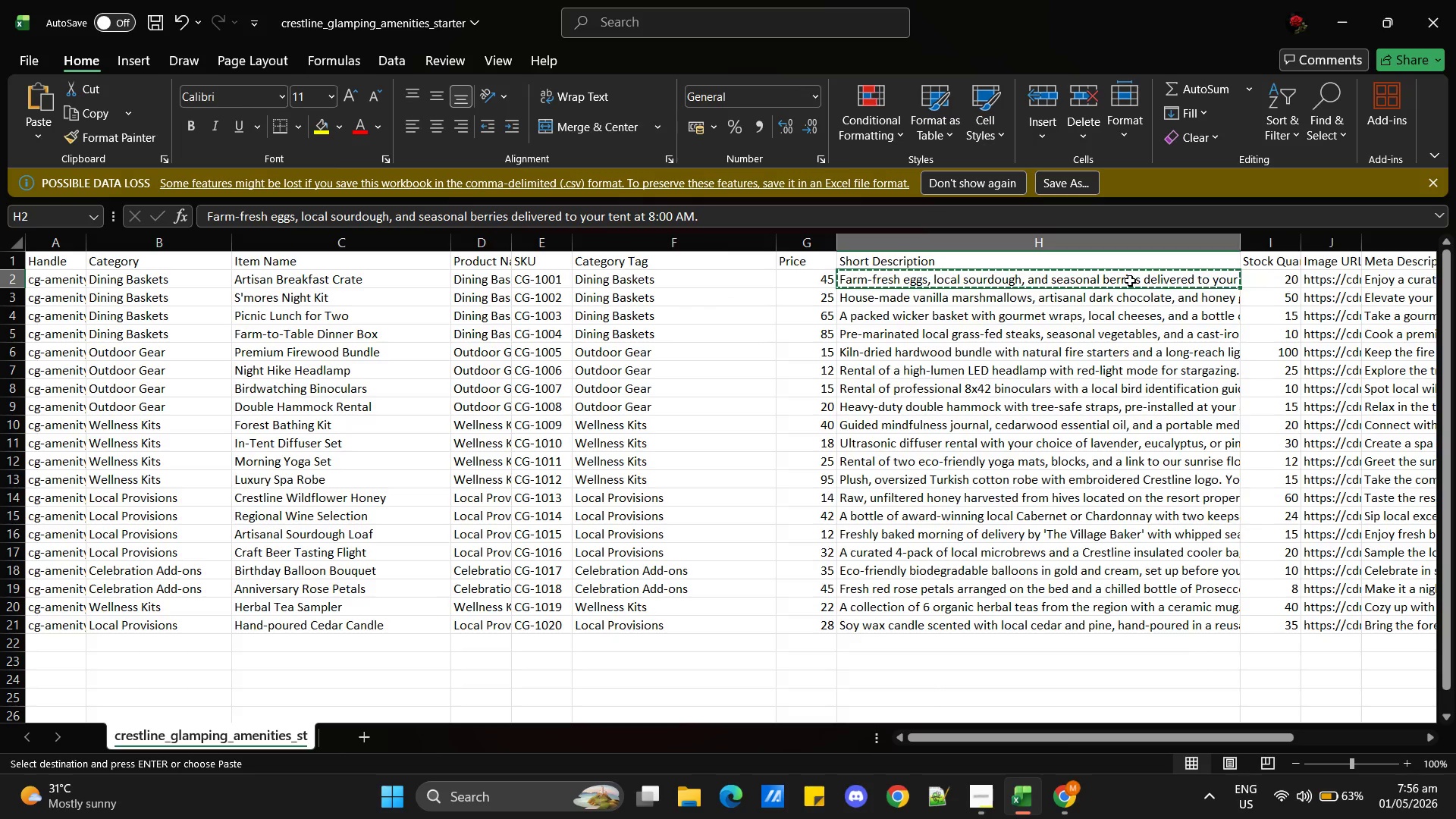 
key(Alt+Tab)
 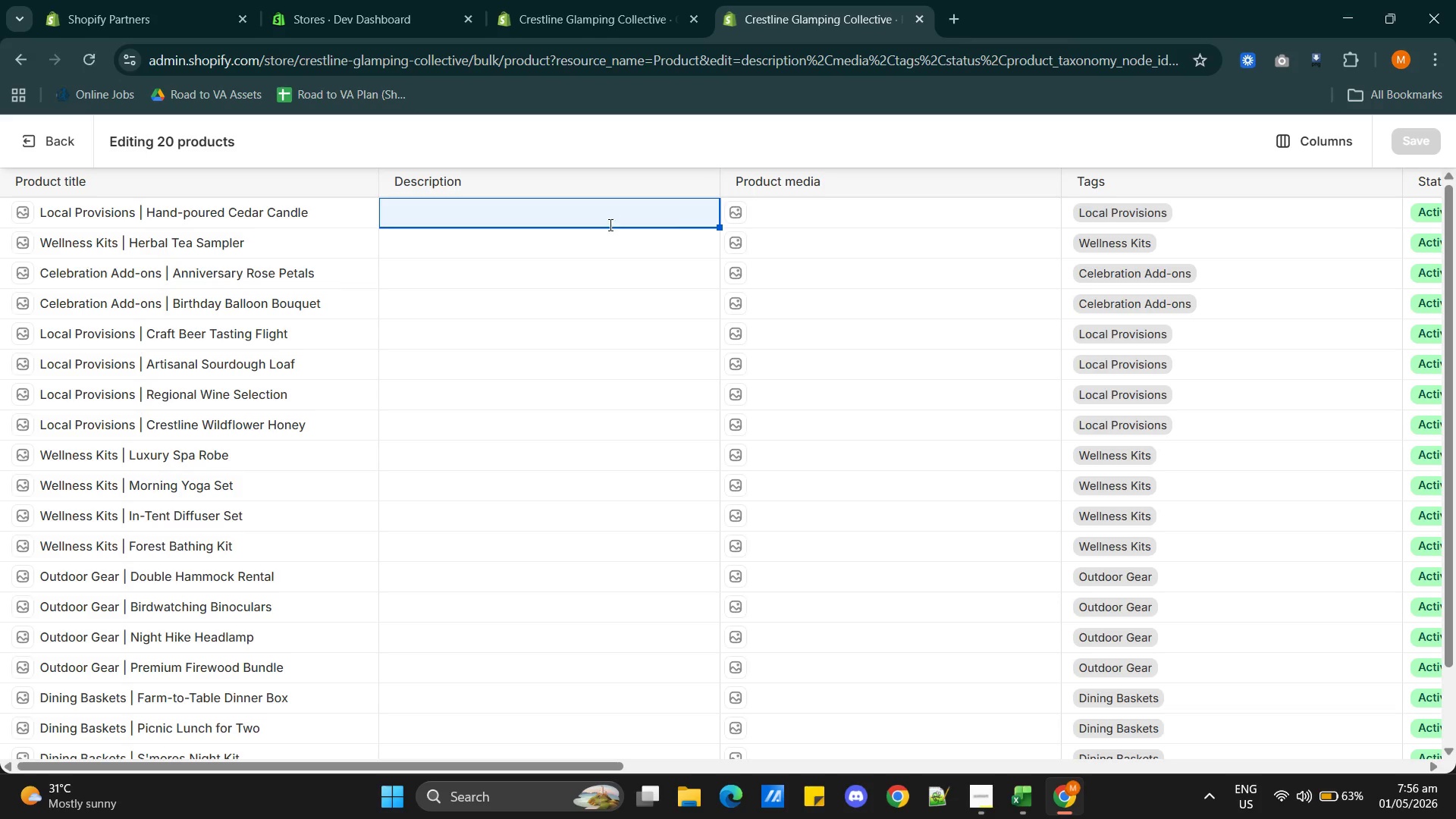 
key(Alt+AltLeft)
 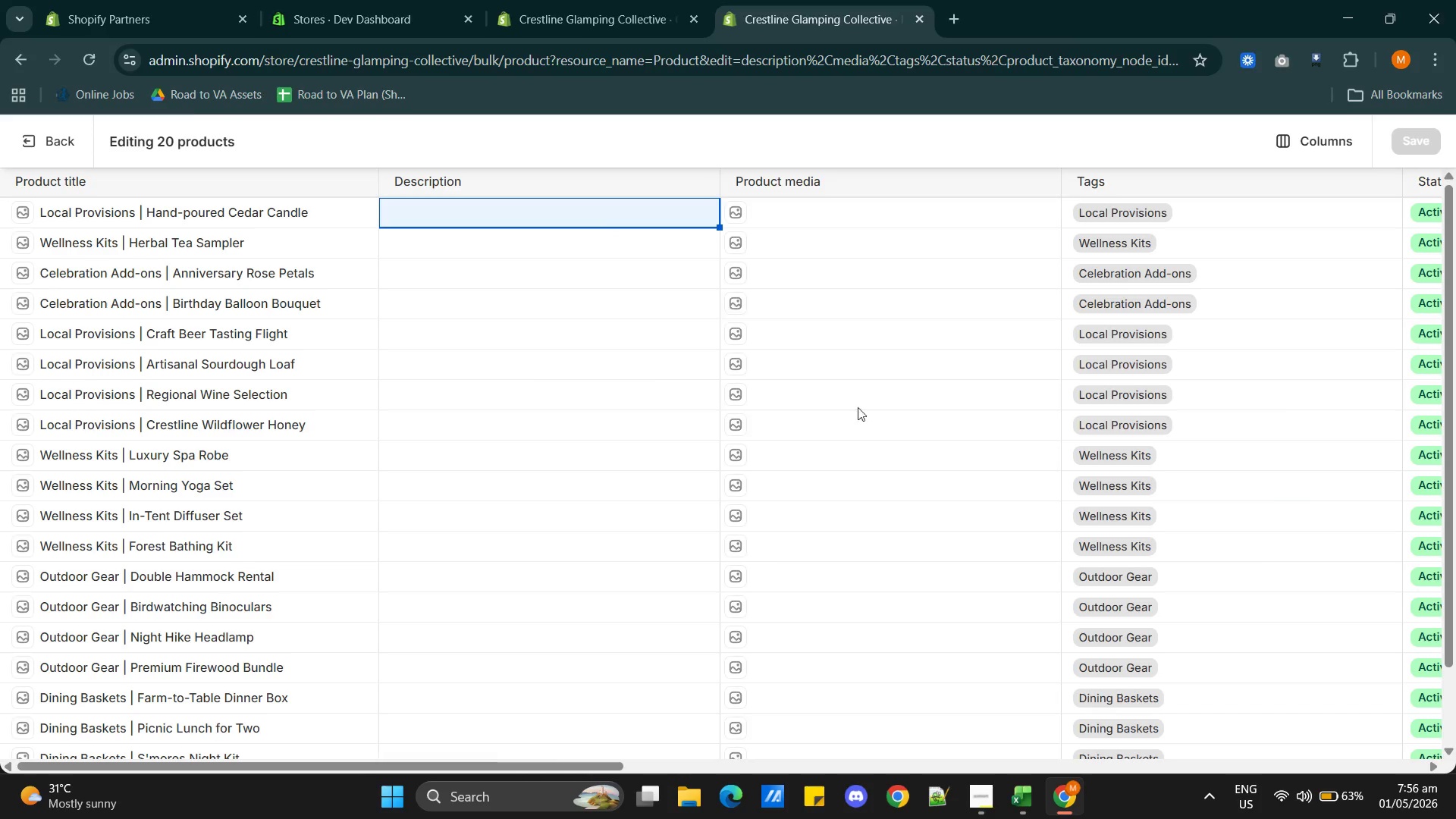 
key(Alt+Tab)
 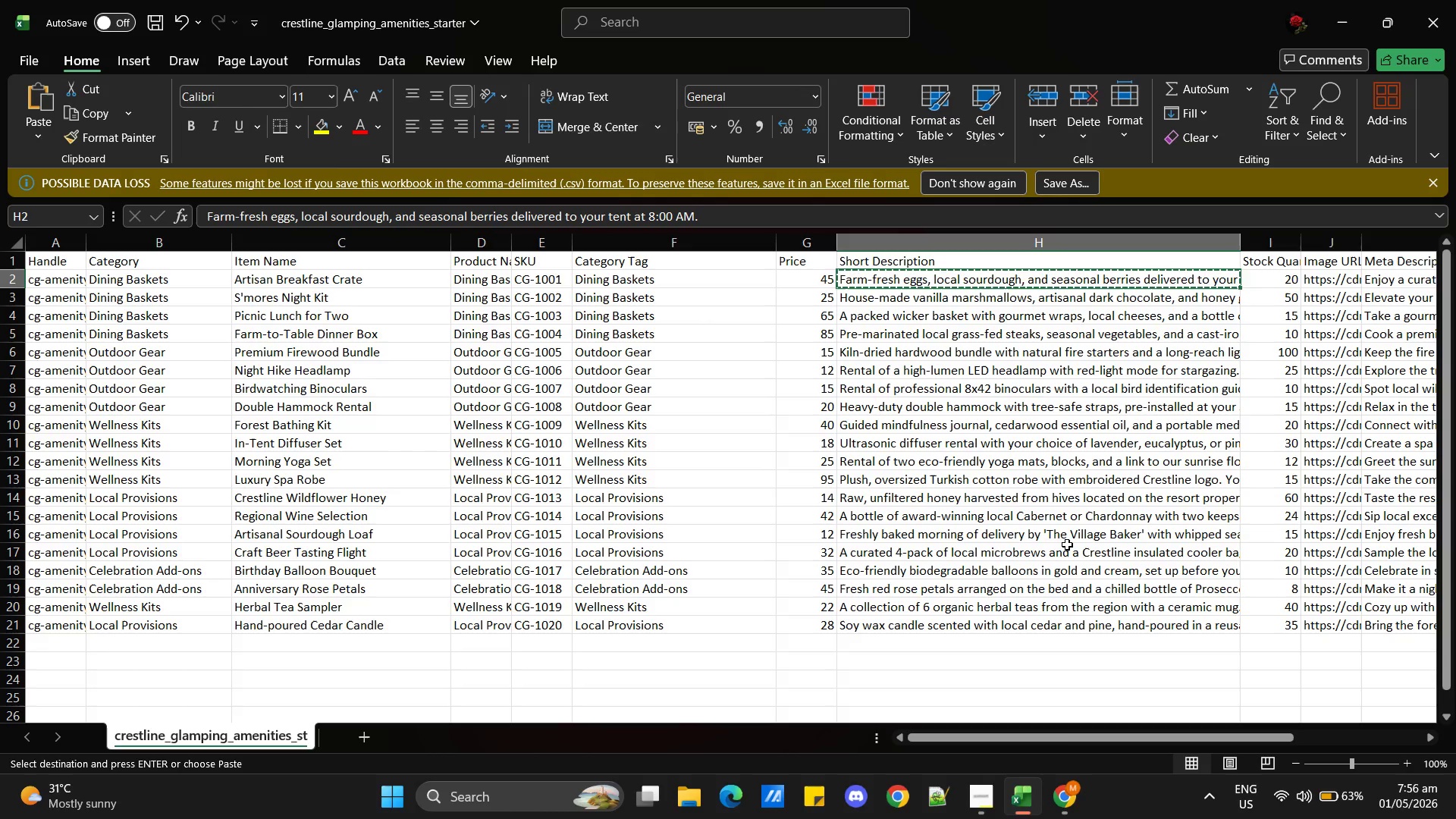 
key(Alt+AltLeft)
 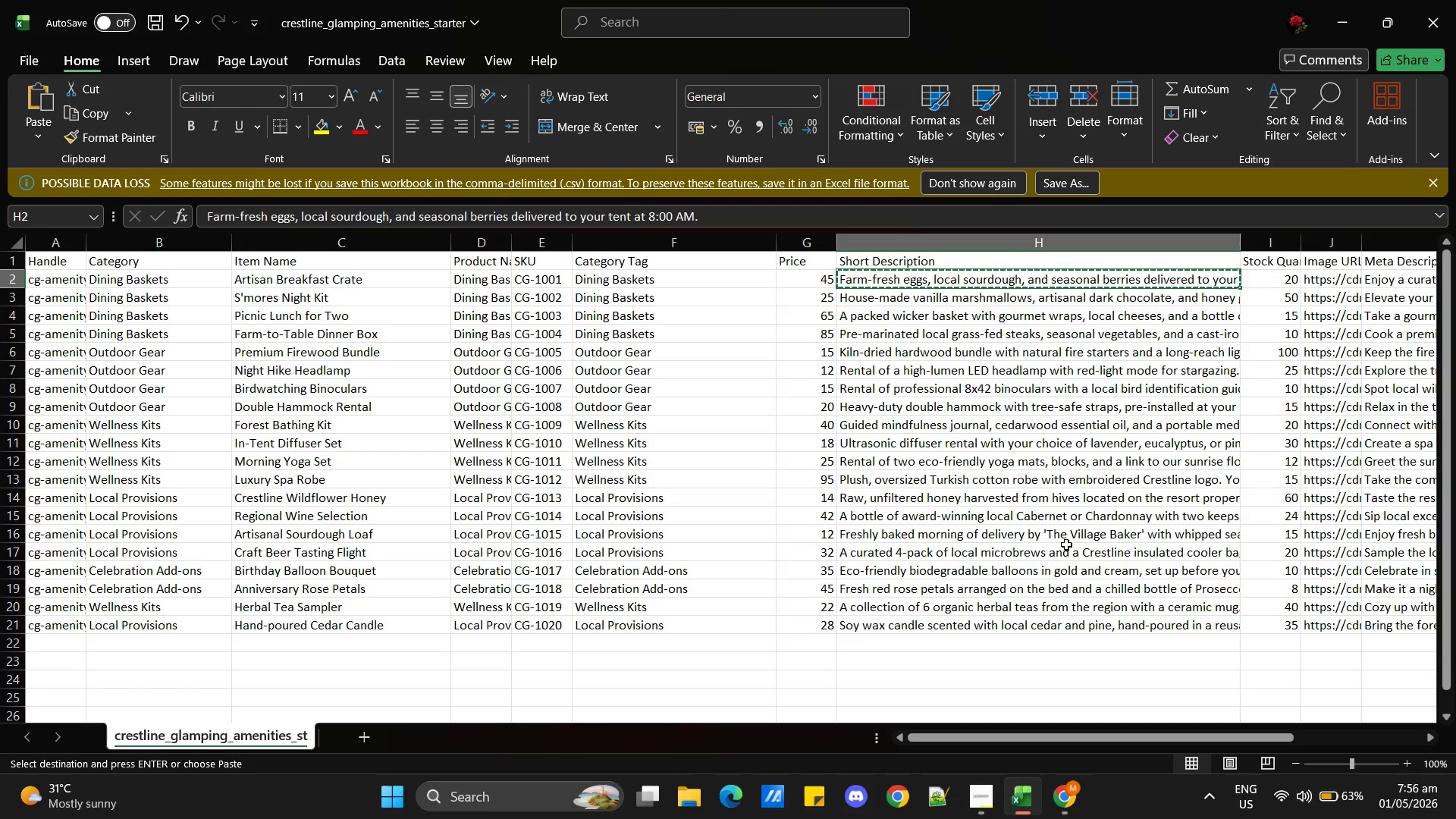 
key(Alt+Tab)
 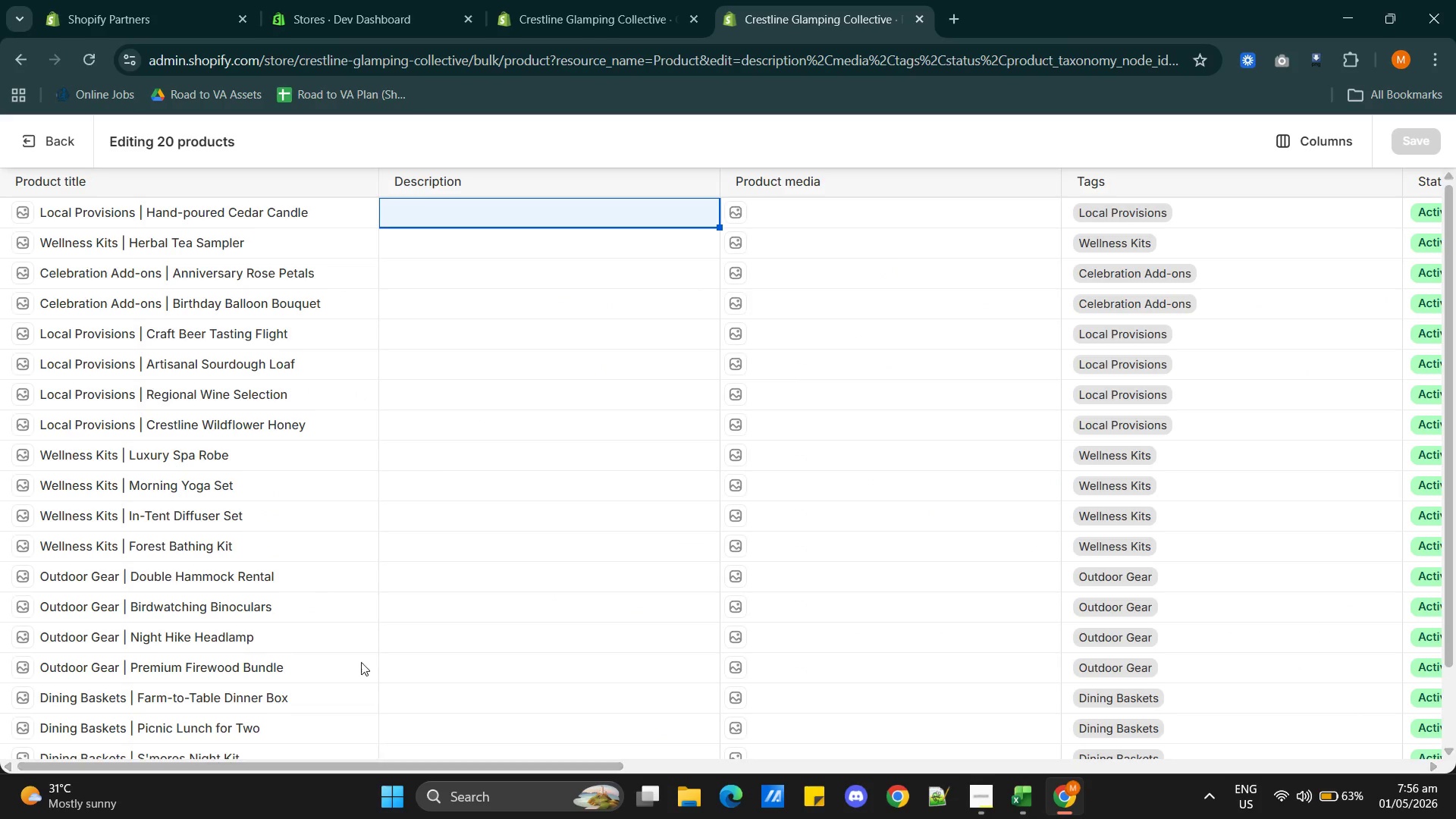 
scroll: coordinate [616, 720], scroll_direction: down, amount: 4.0
 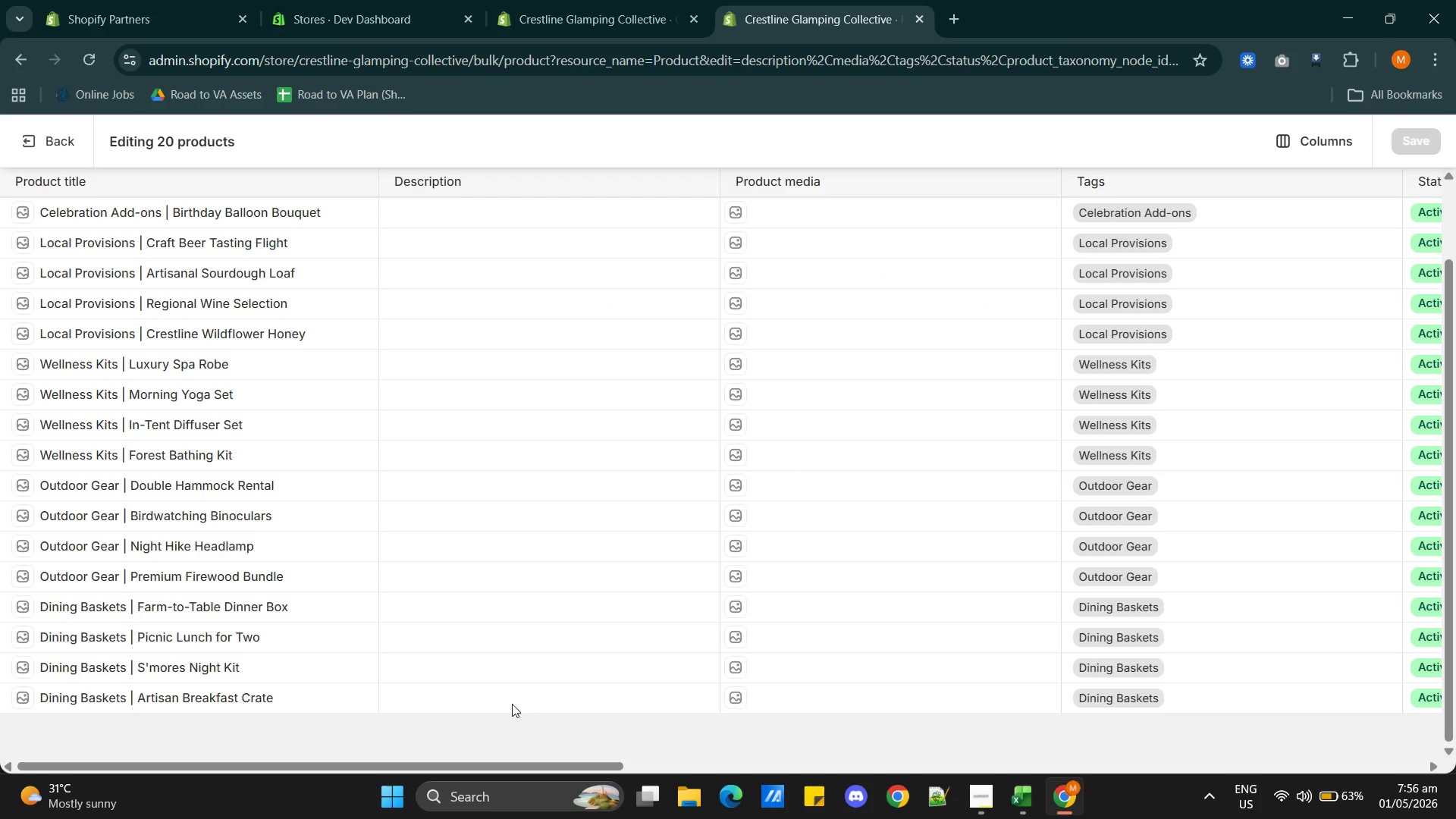 
left_click([519, 698])
 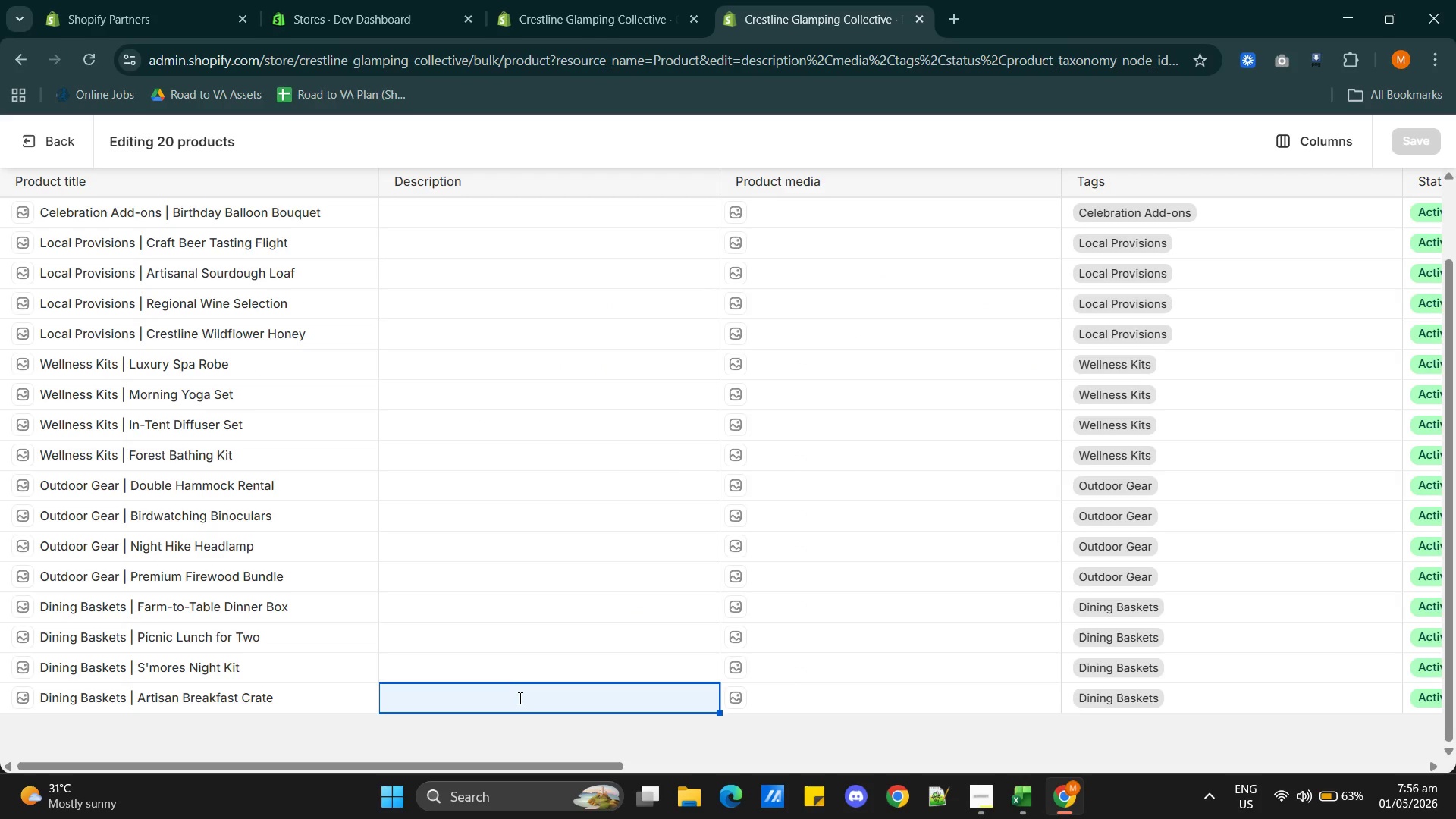 
key(Control+V)
 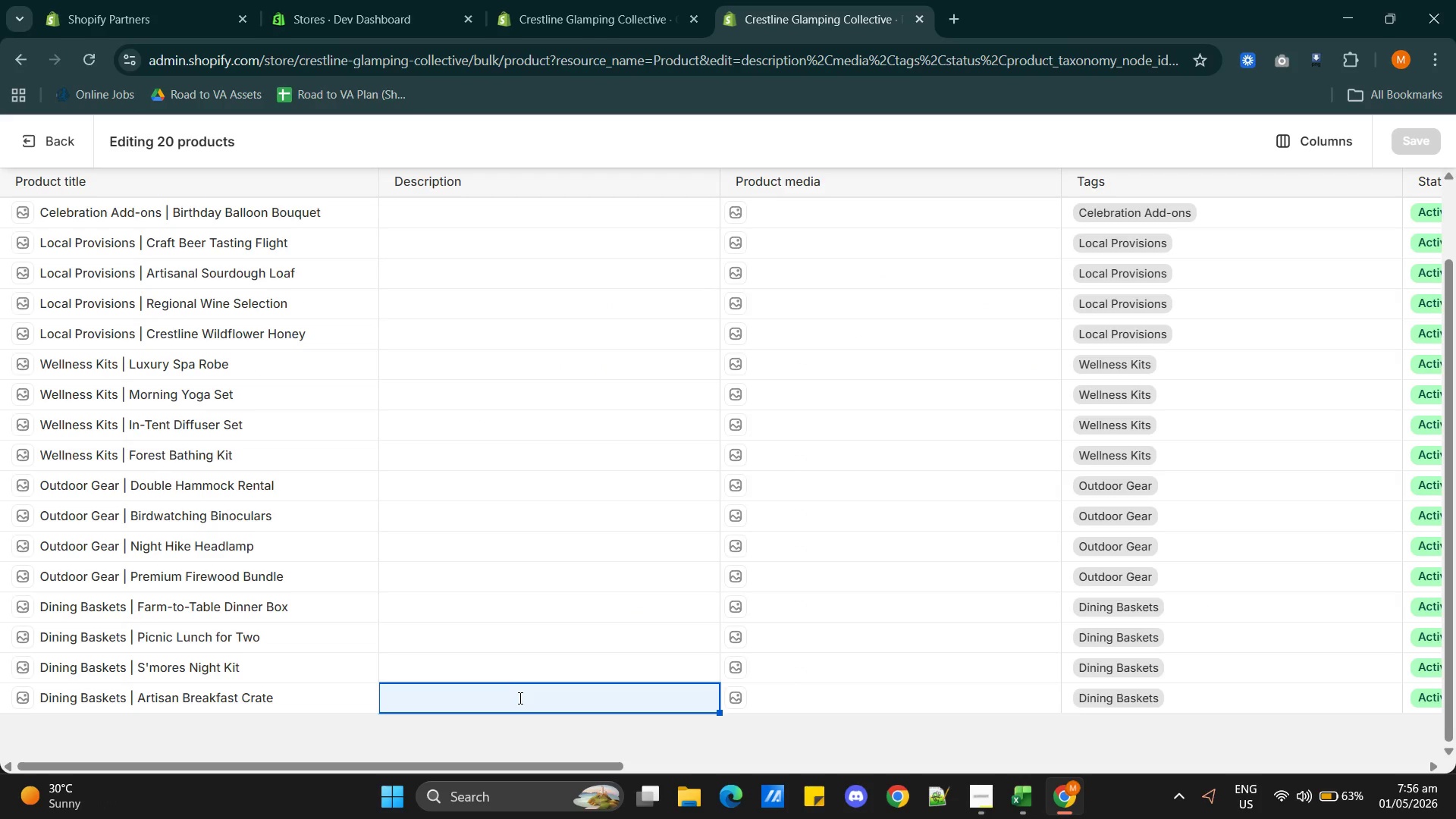 
left_click([519, 698])
 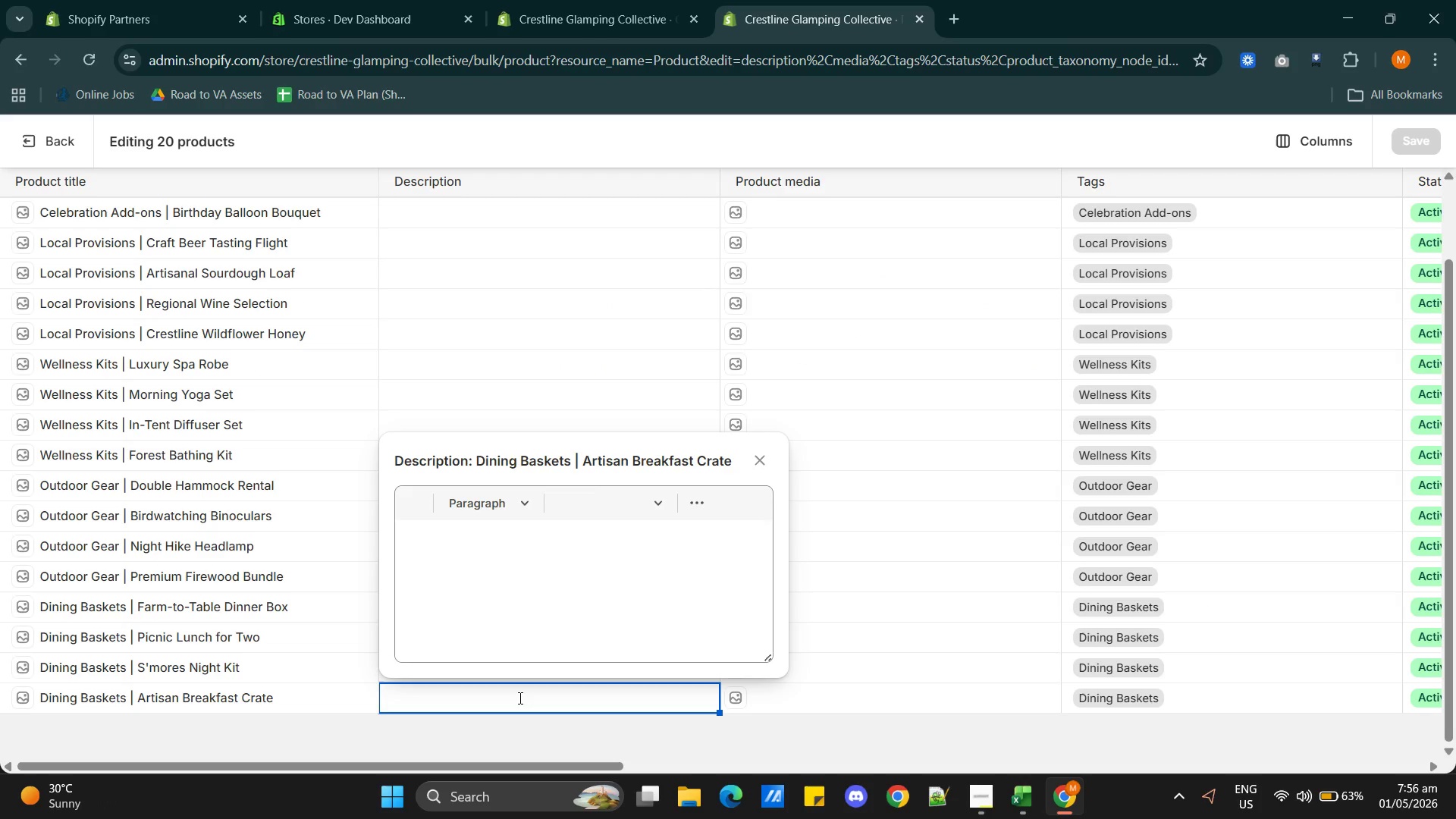 
key(Control+V)
 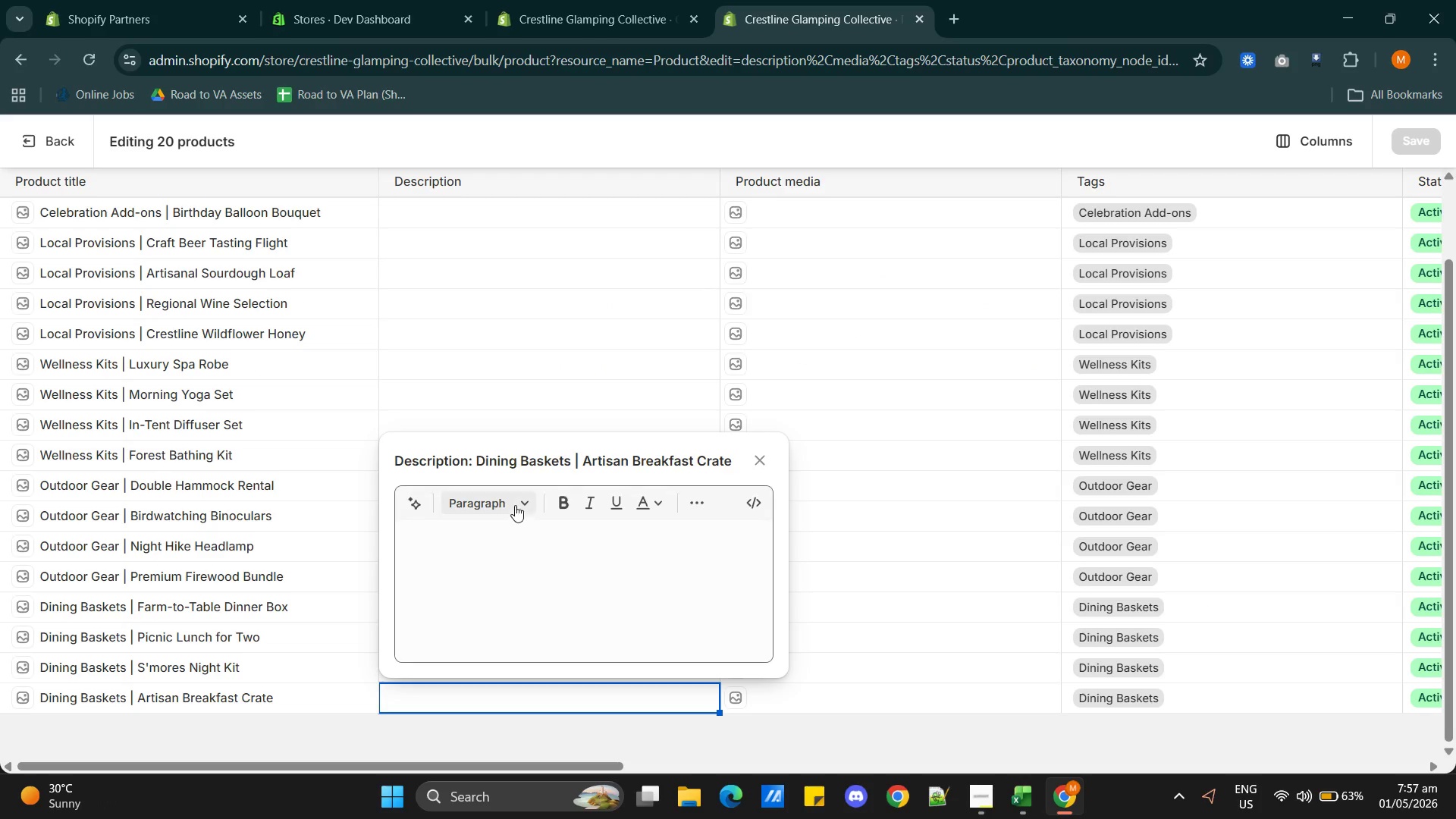 
left_click([494, 535])
 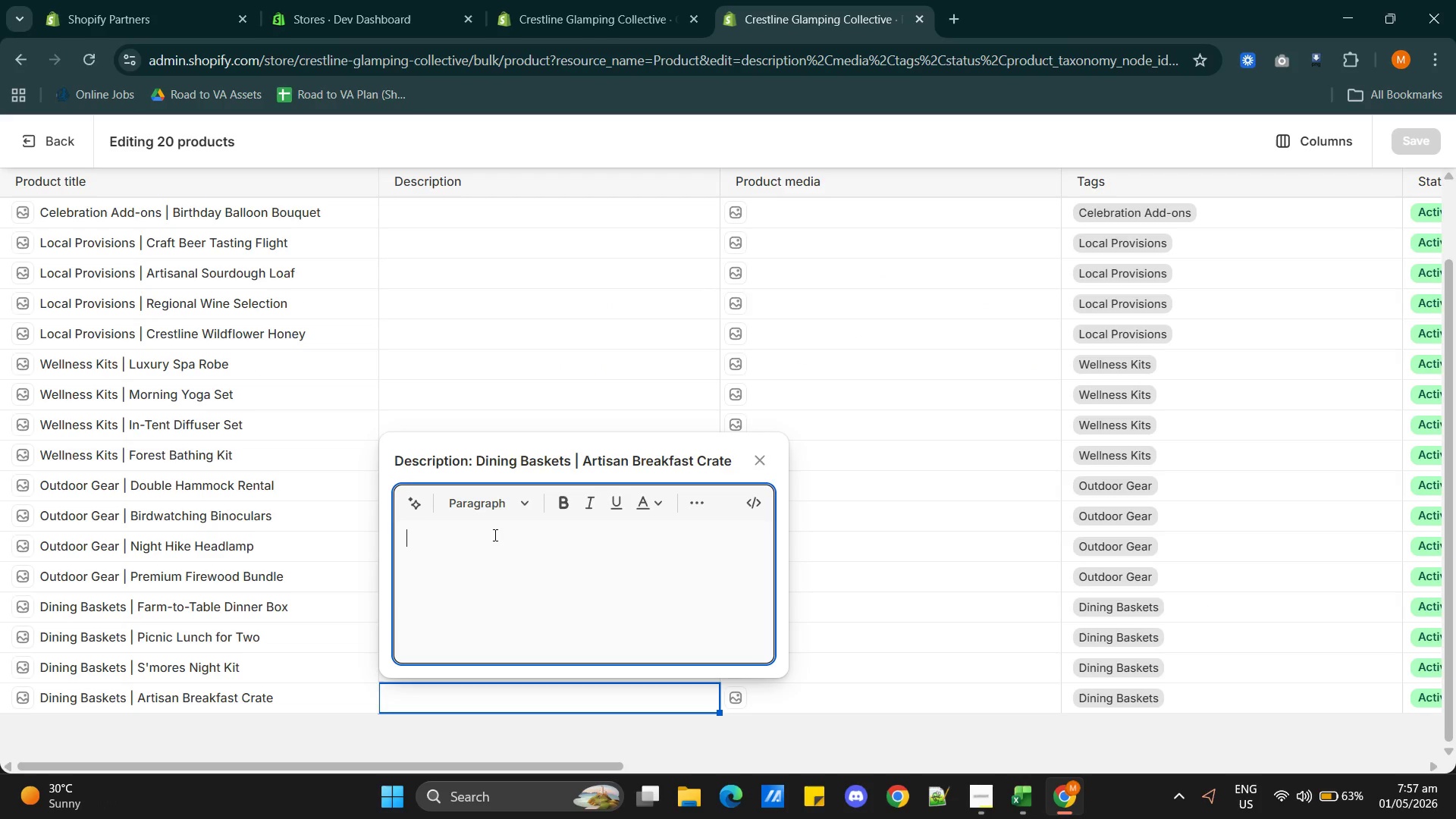 
key(Control+V)
 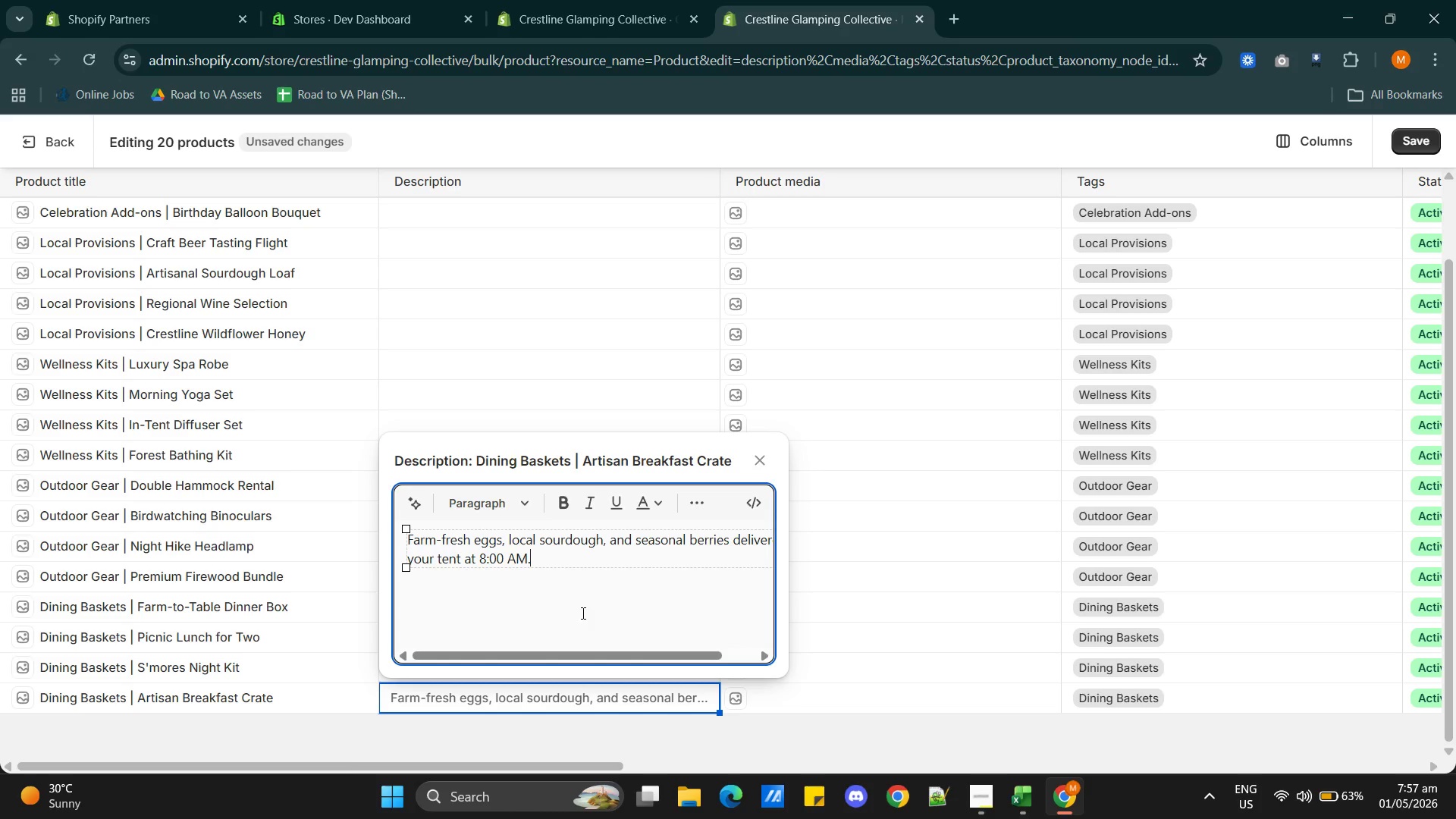 
left_click([601, 607])
 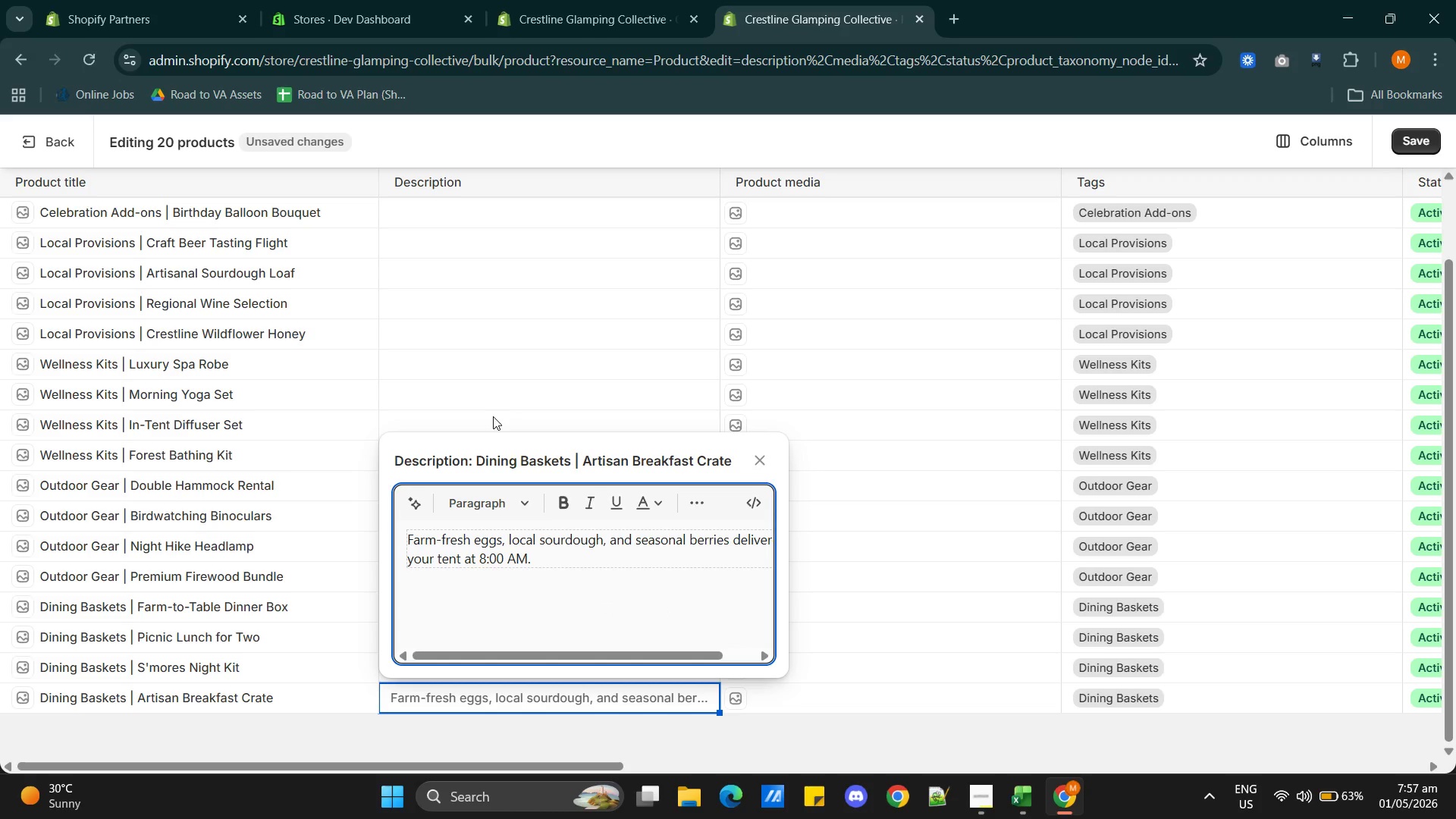 
wait(6.5)
 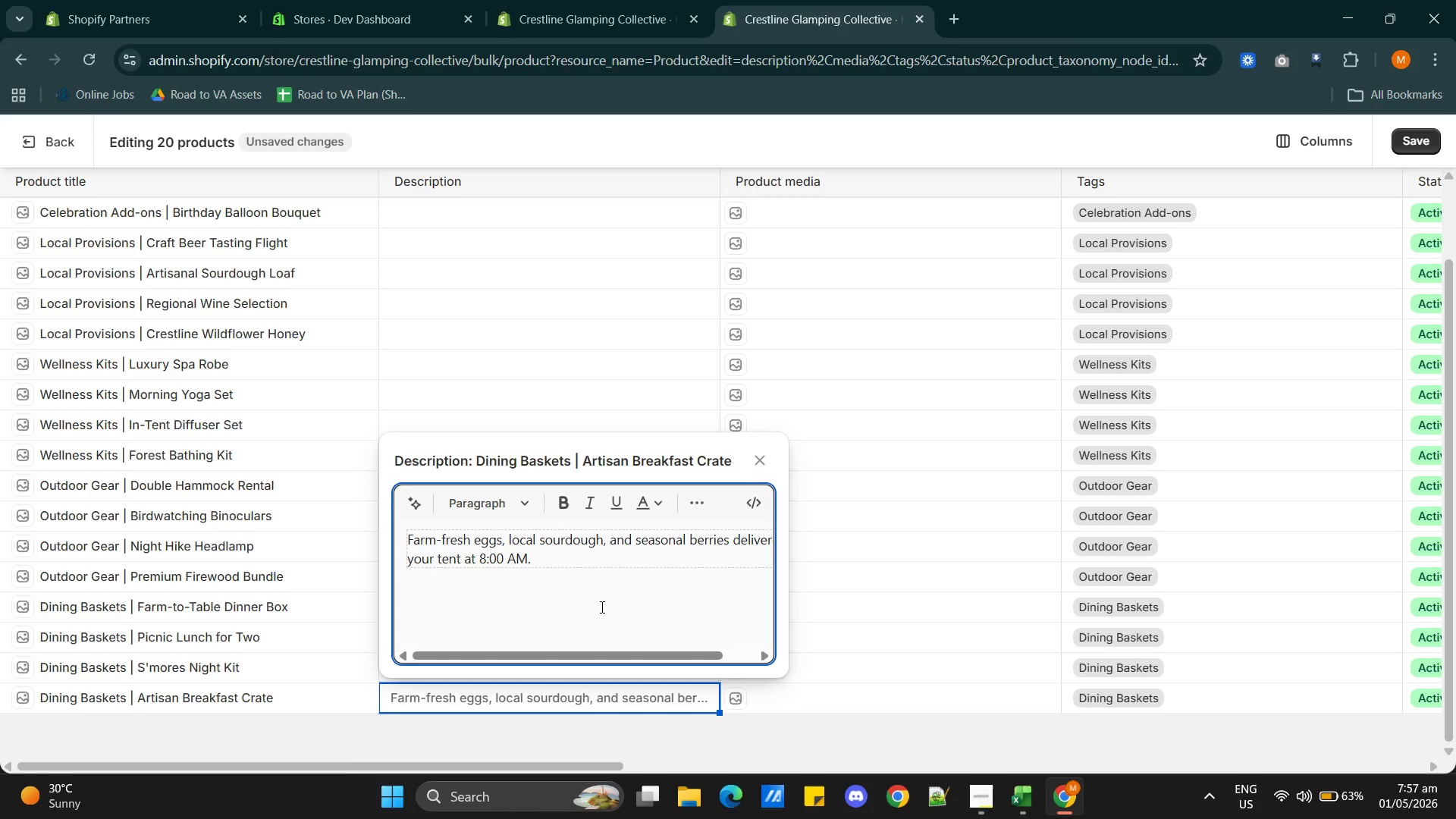 
key(Alt+AltLeft)
 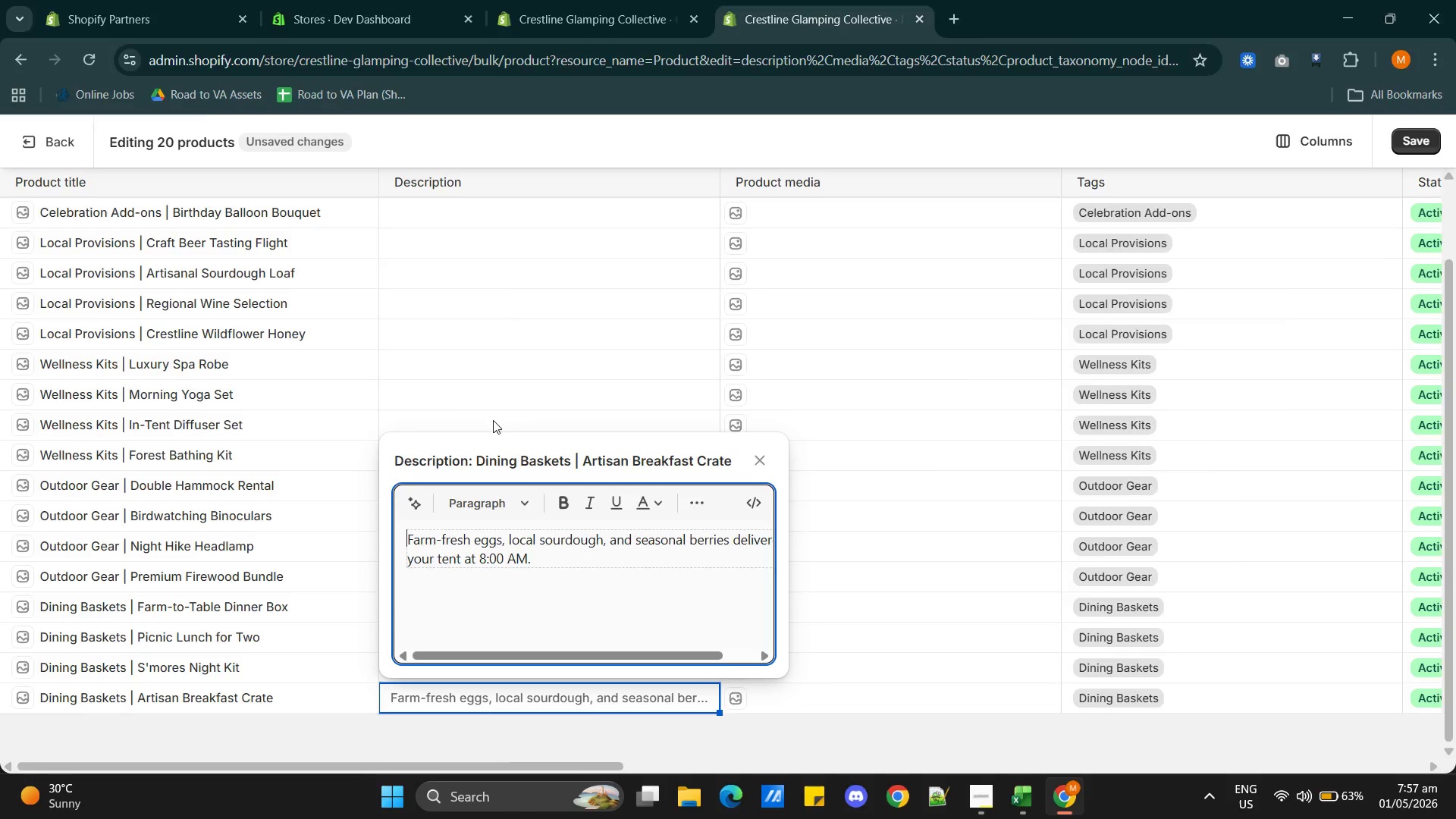 
key(Alt+Tab)
 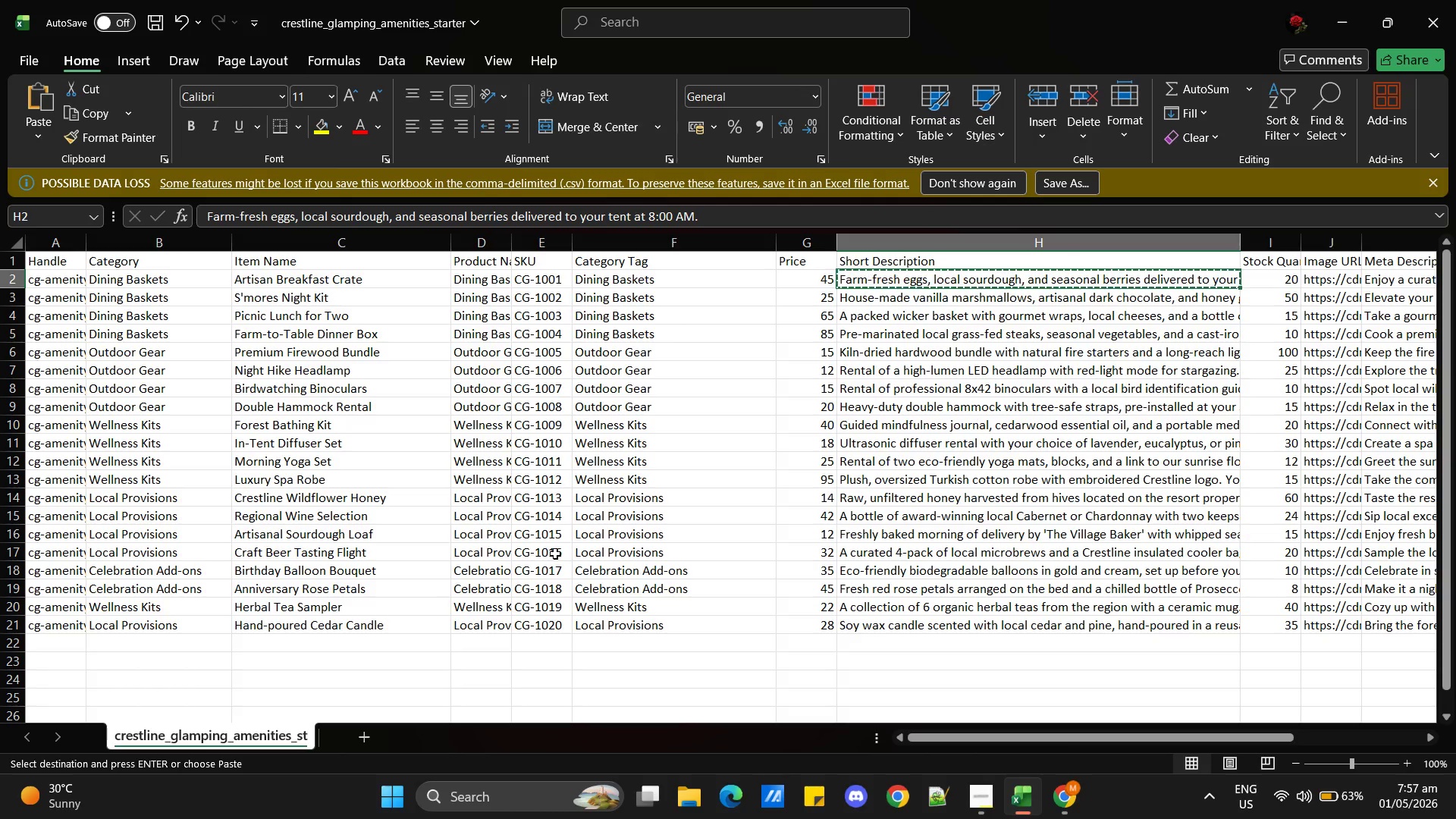 
wait(6.22)
 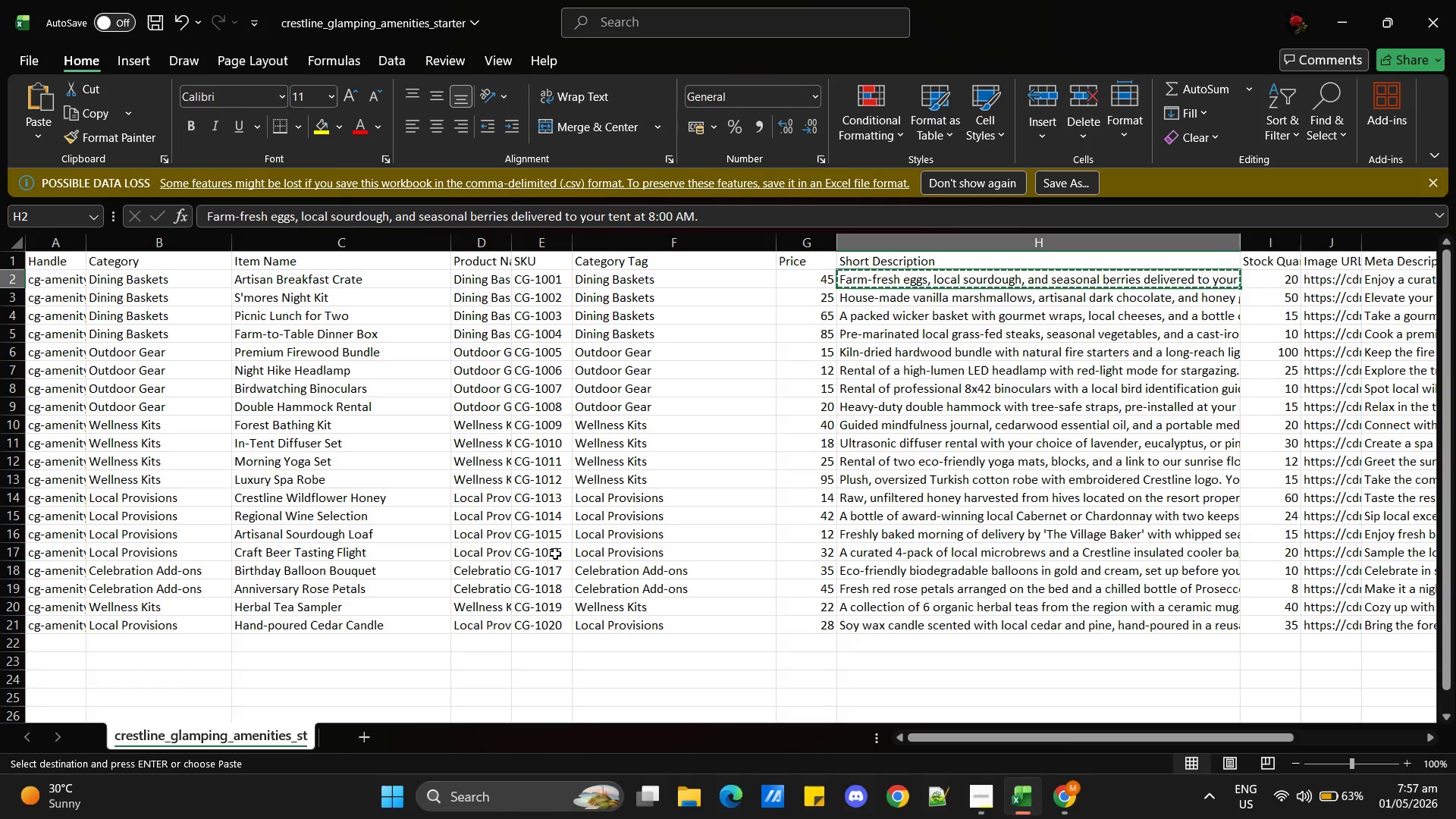 
key(Alt+AltLeft)
 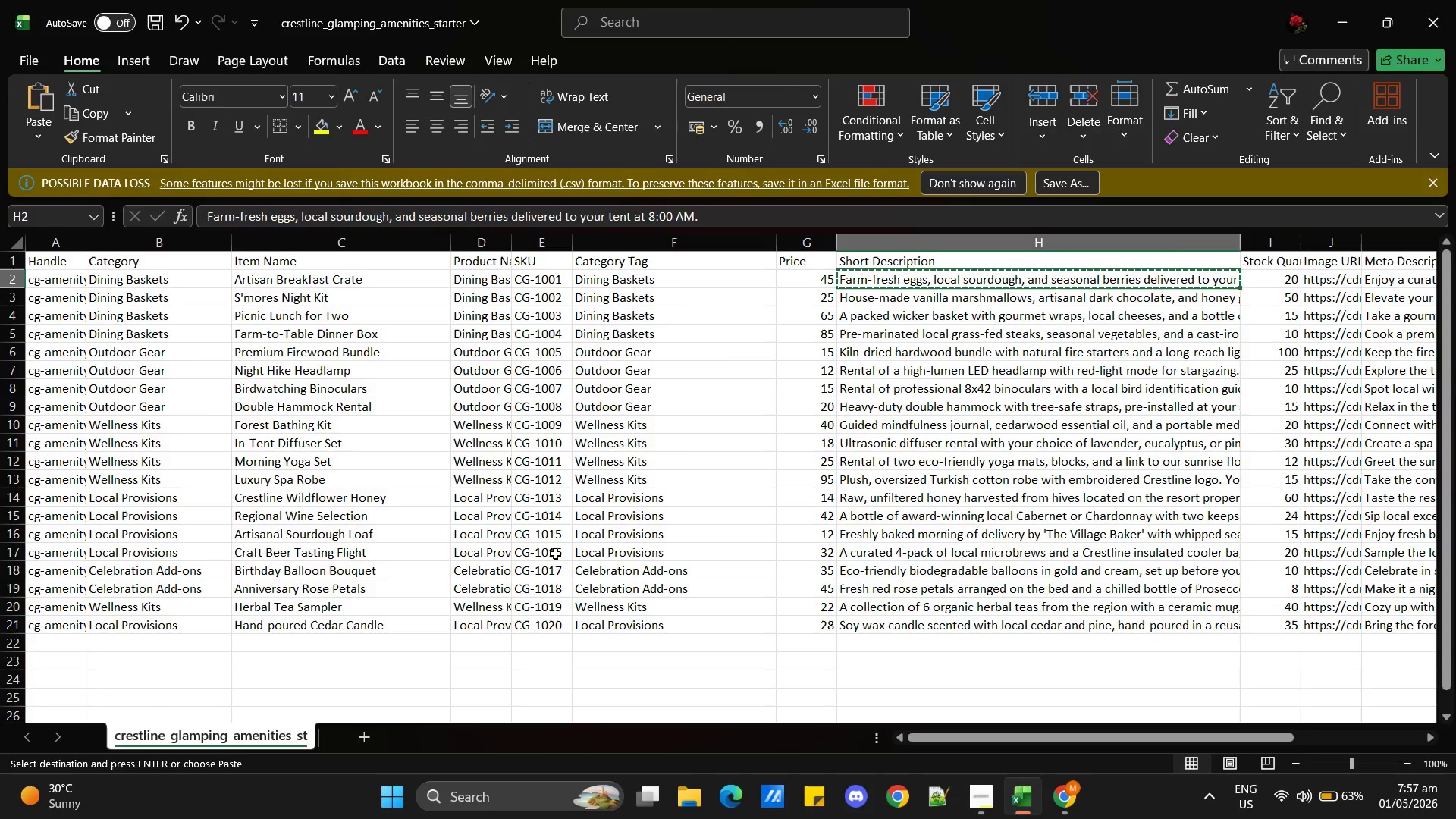 
key(Alt+Tab)
 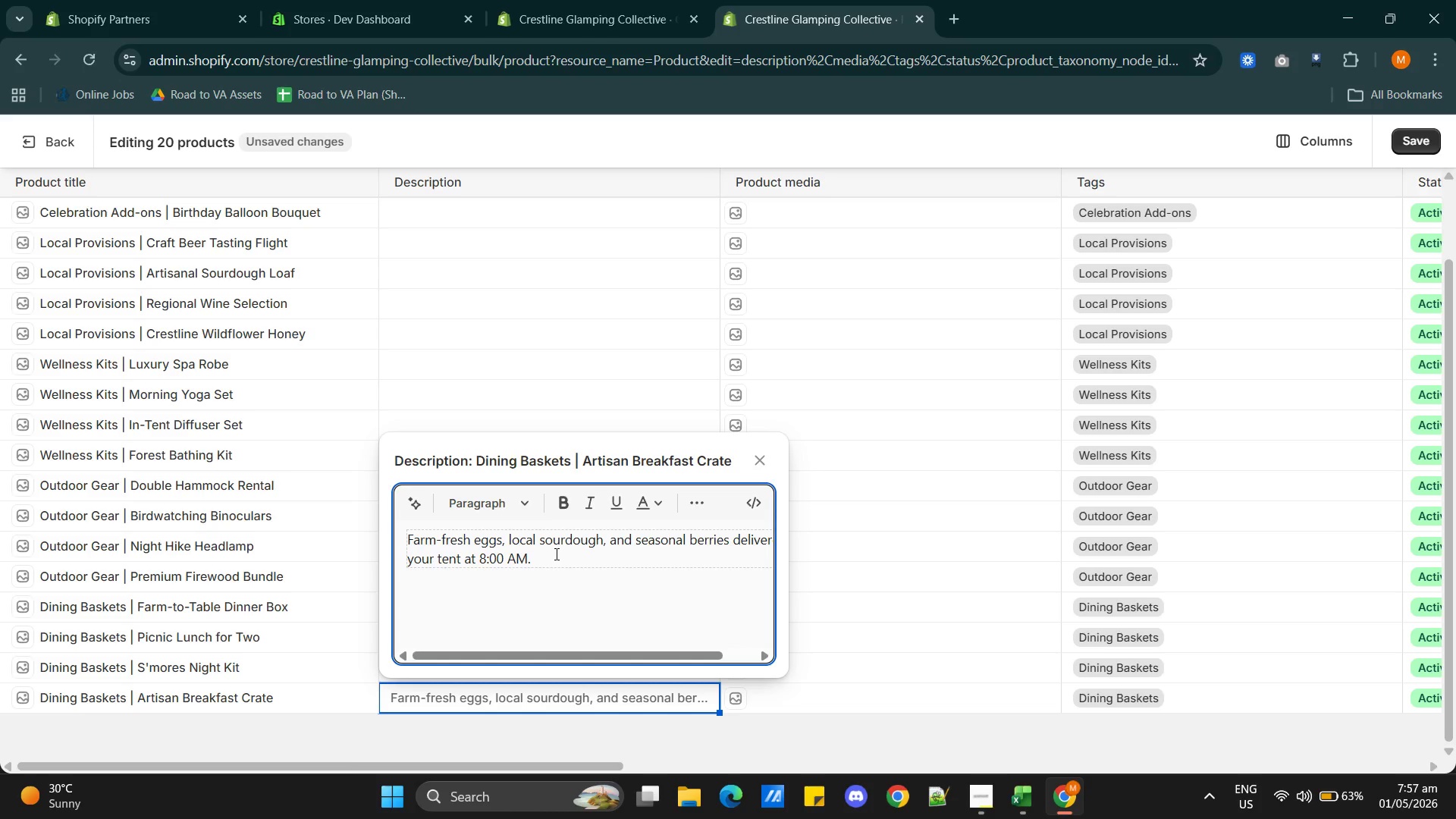 
left_click([577, 324])
 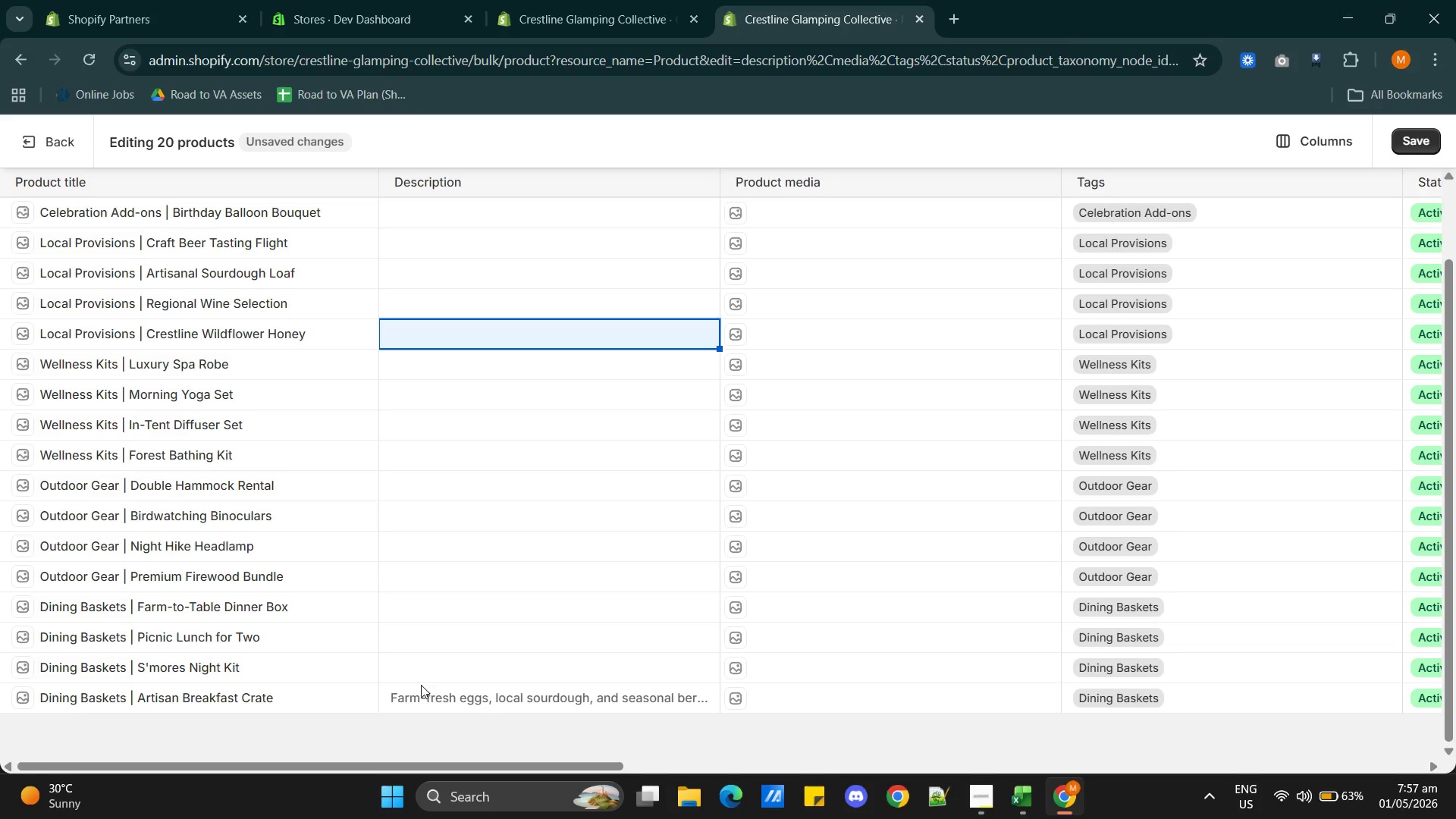 
left_click([427, 668])
 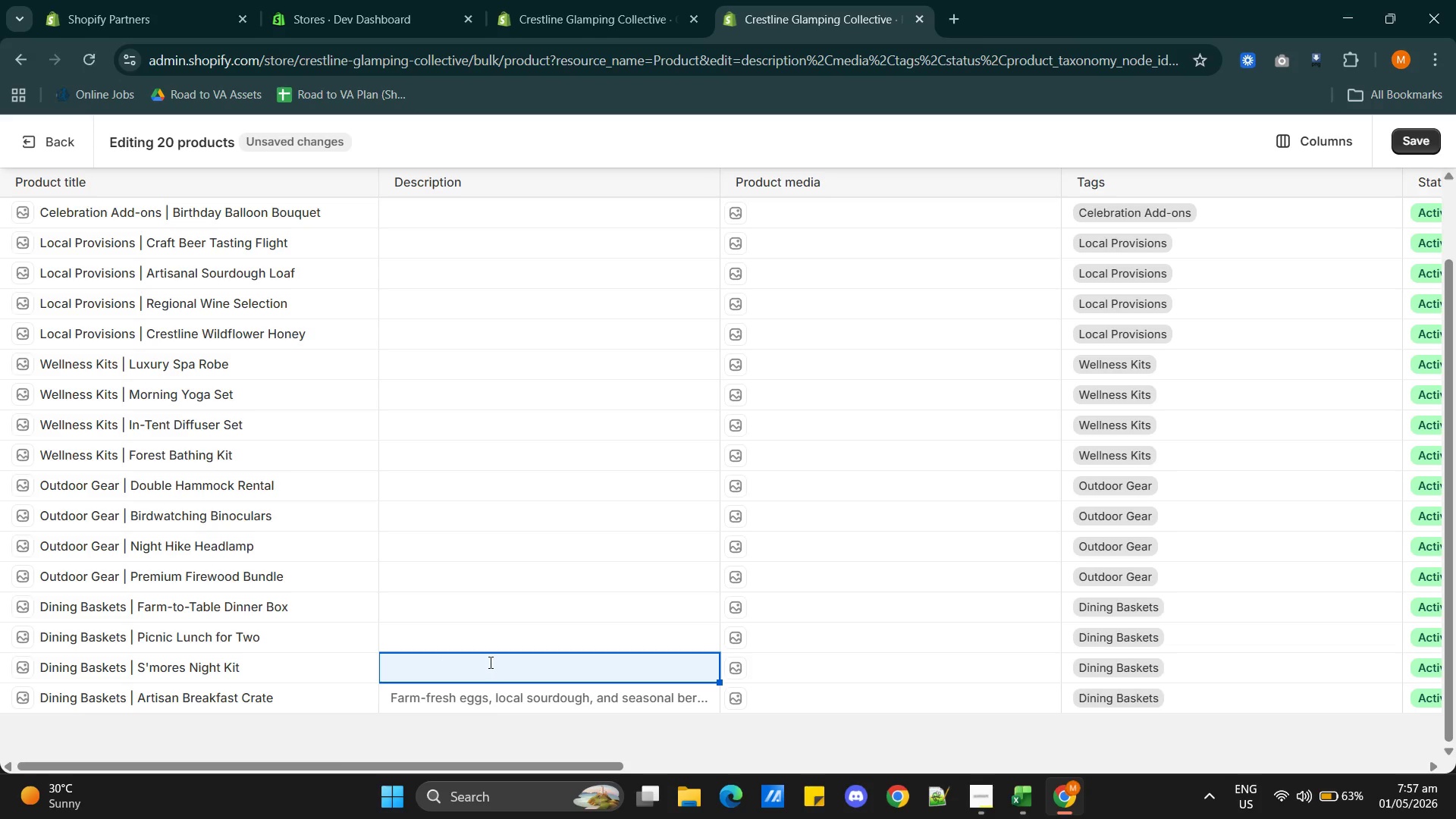 
key(Alt+AltLeft)
 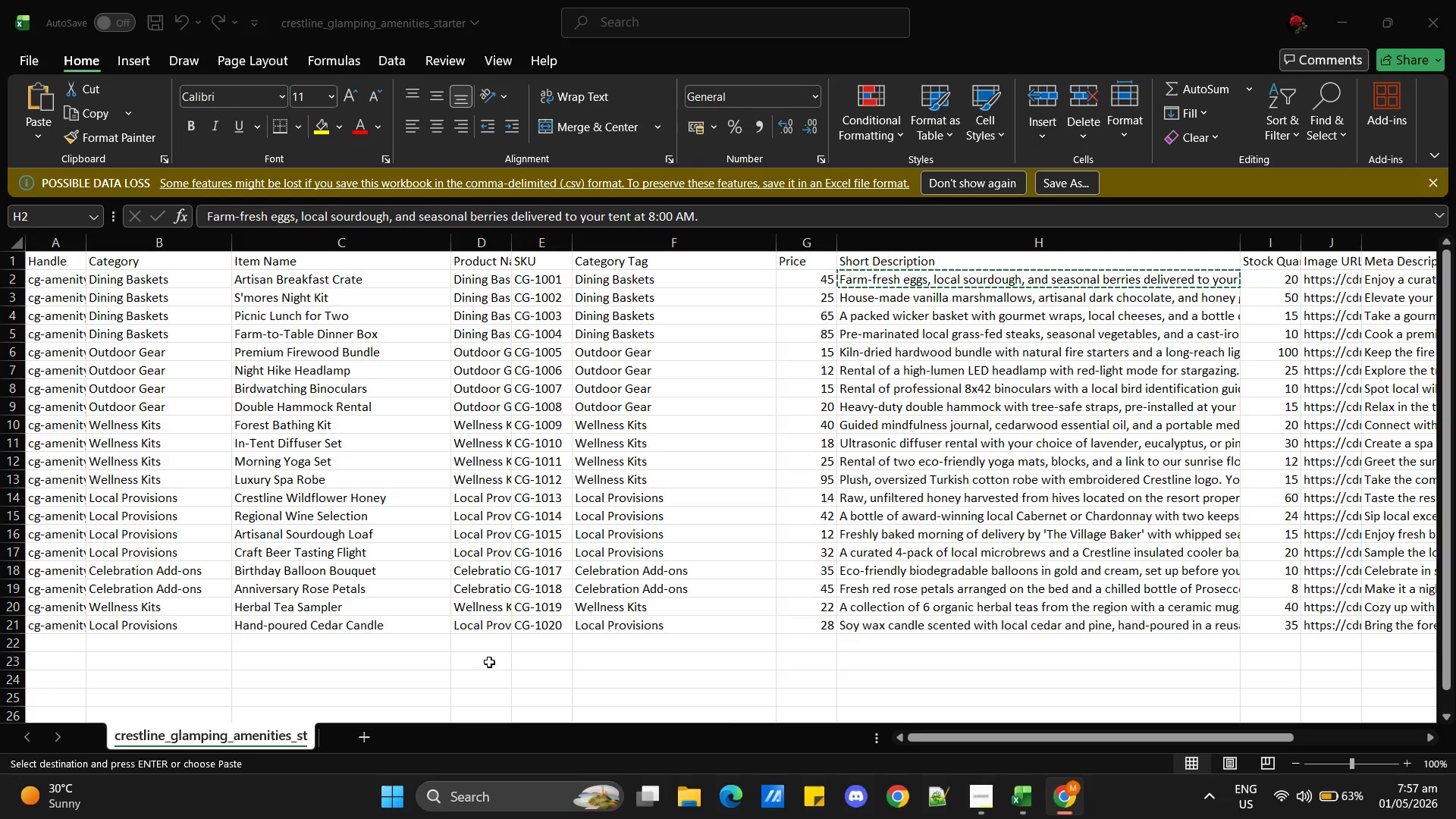 
key(Alt+Tab)
 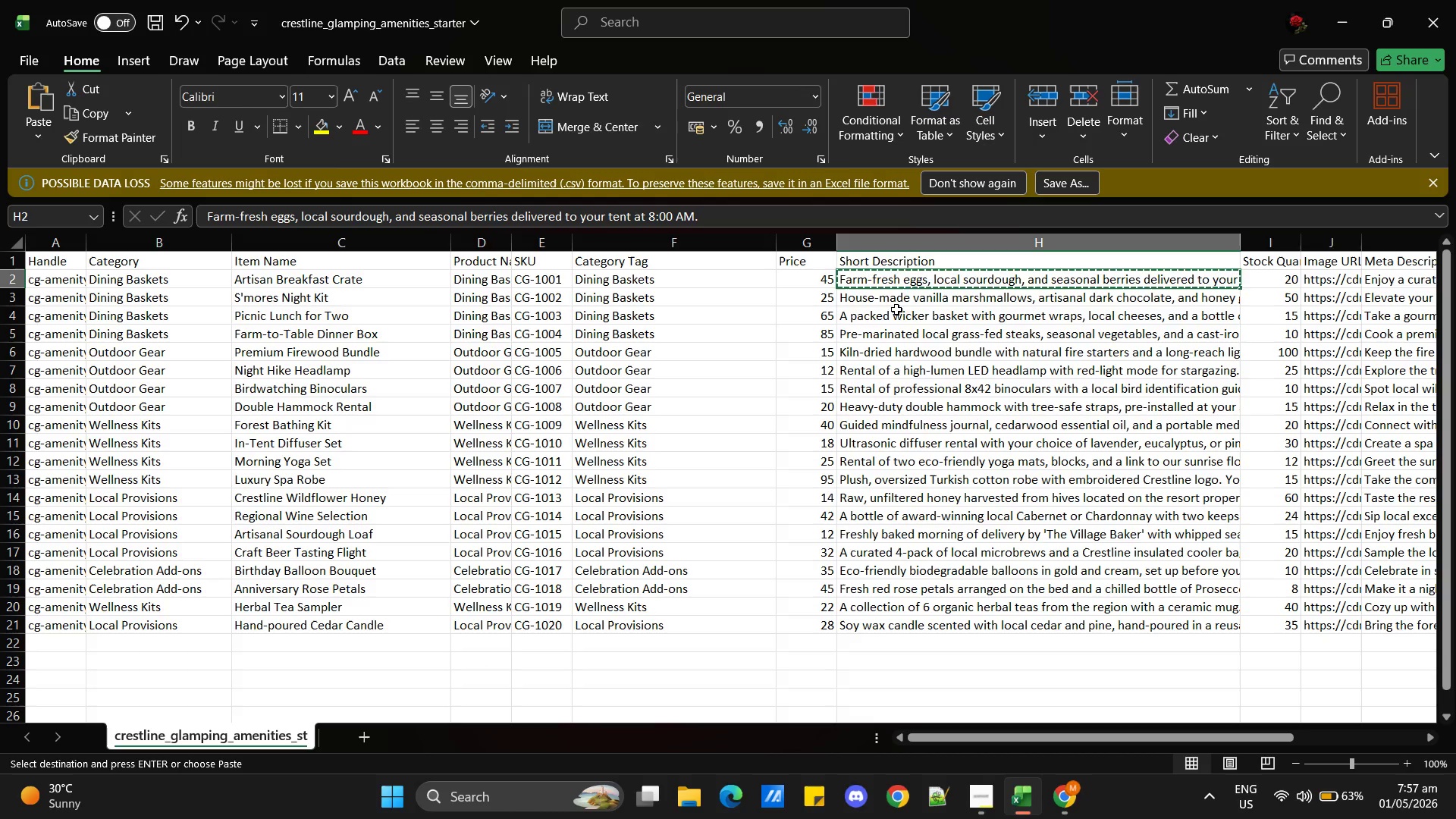 
left_click([902, 301])
 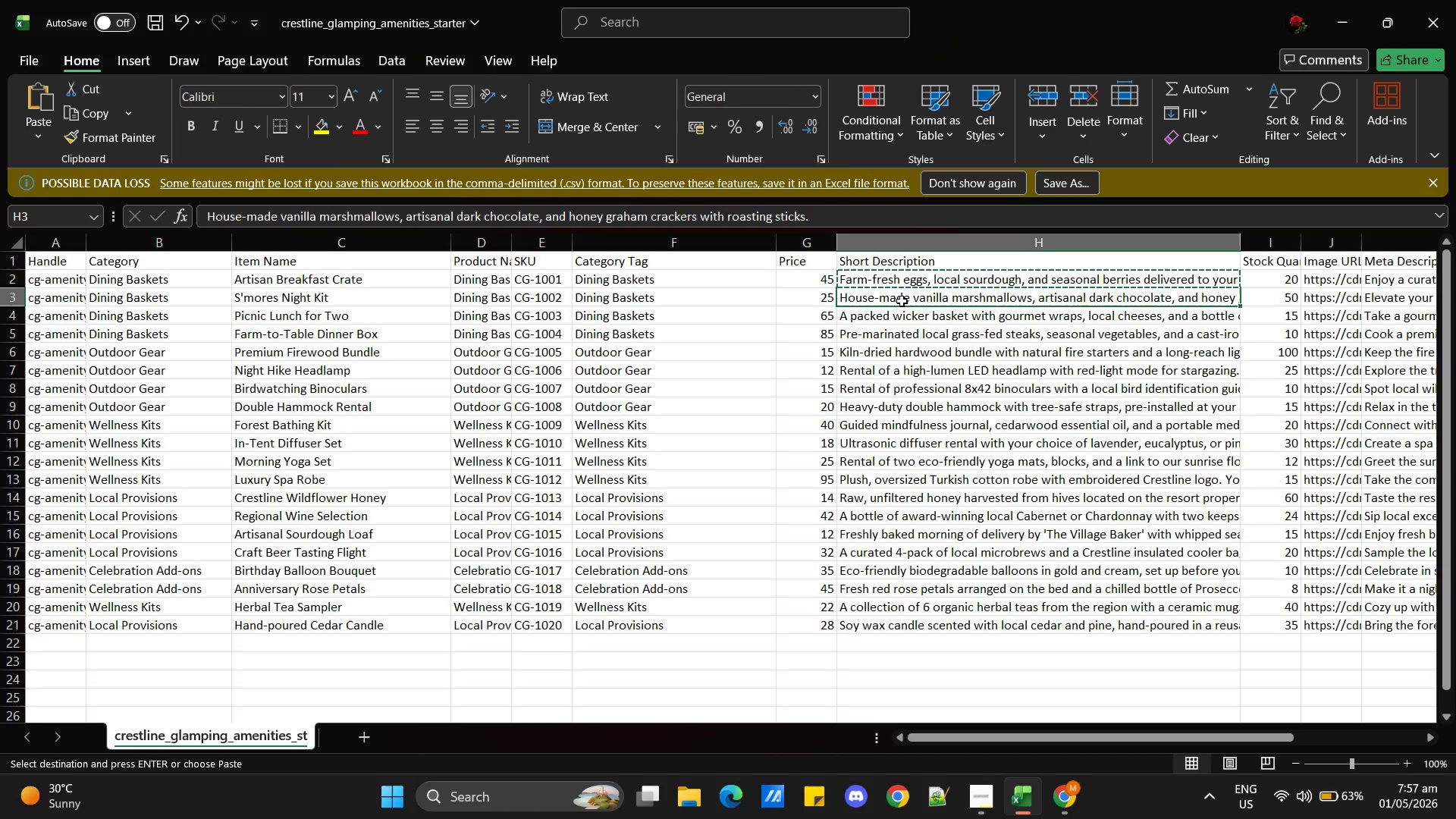 
key(Control+C)
 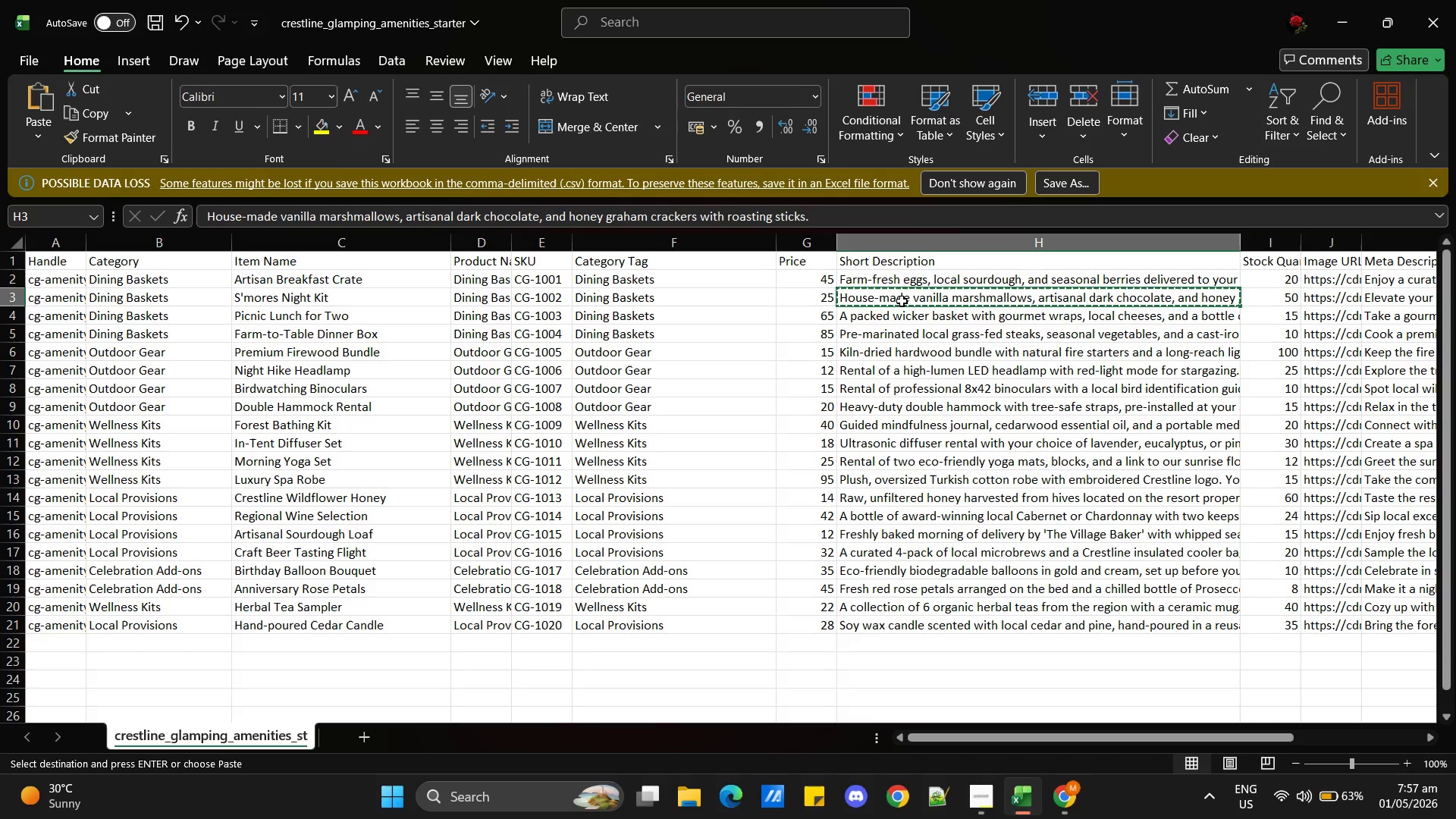 
key(Alt+AltLeft)
 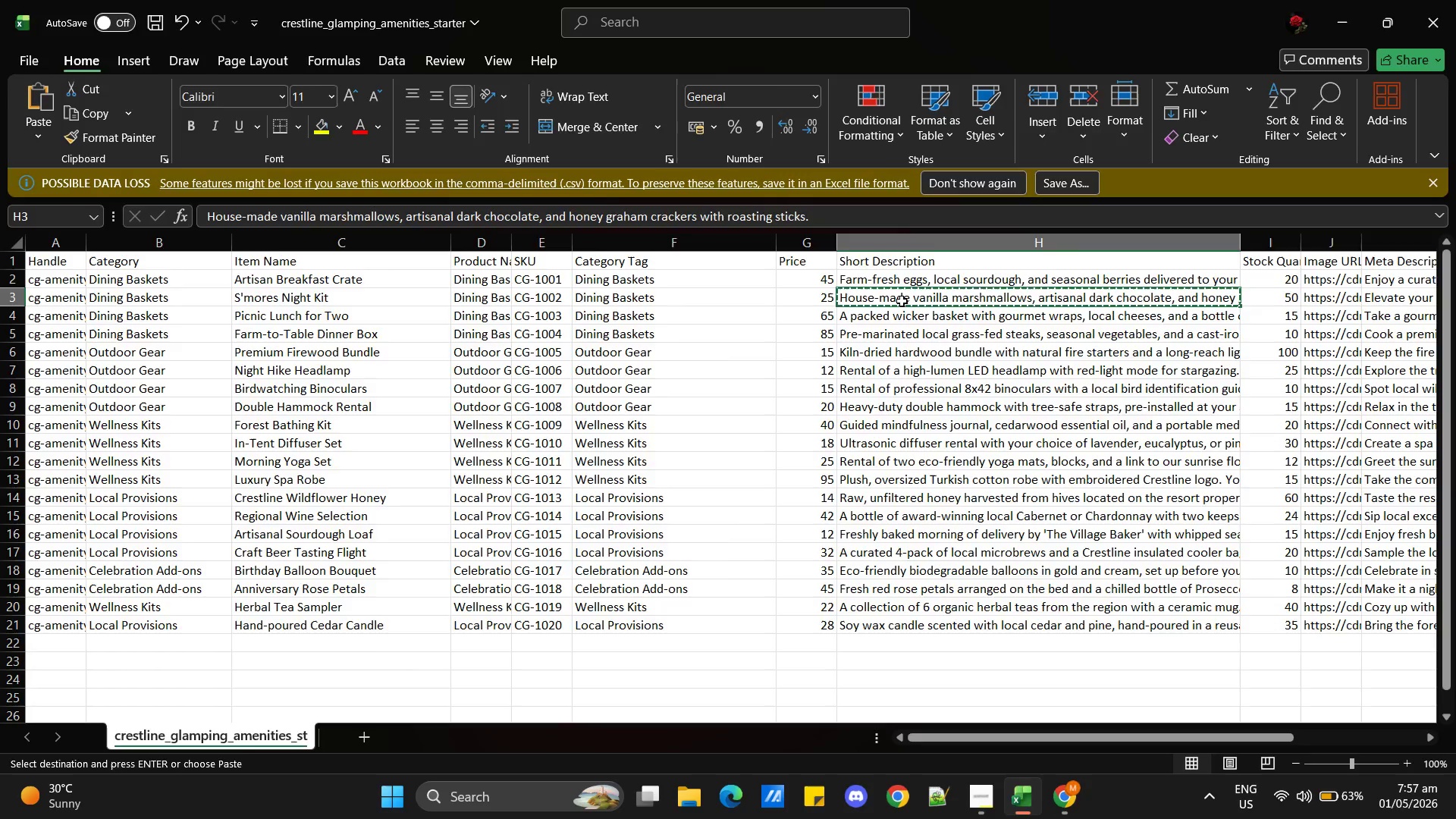 
key(Alt+Tab)
 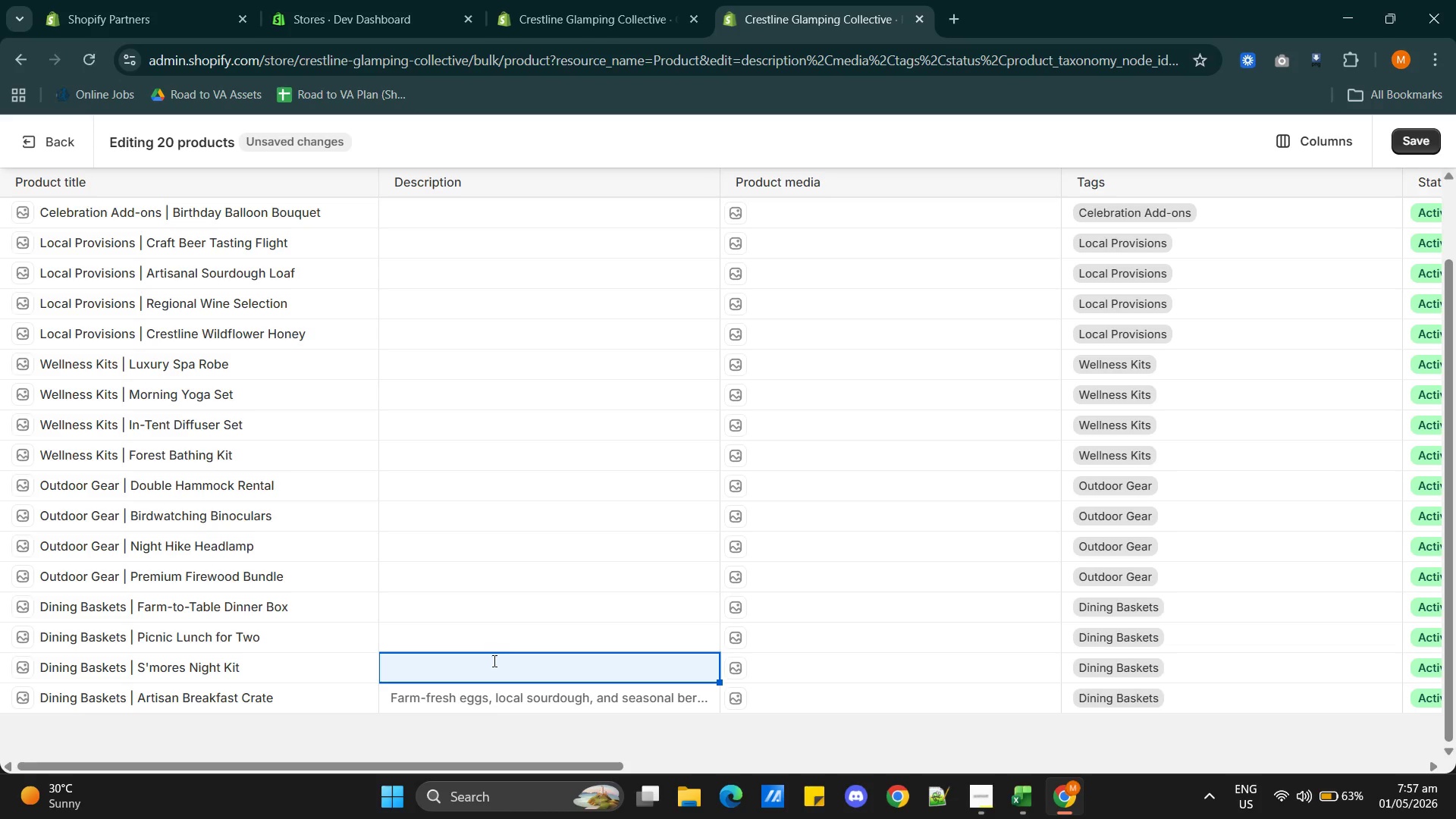 
double_click([491, 661])
 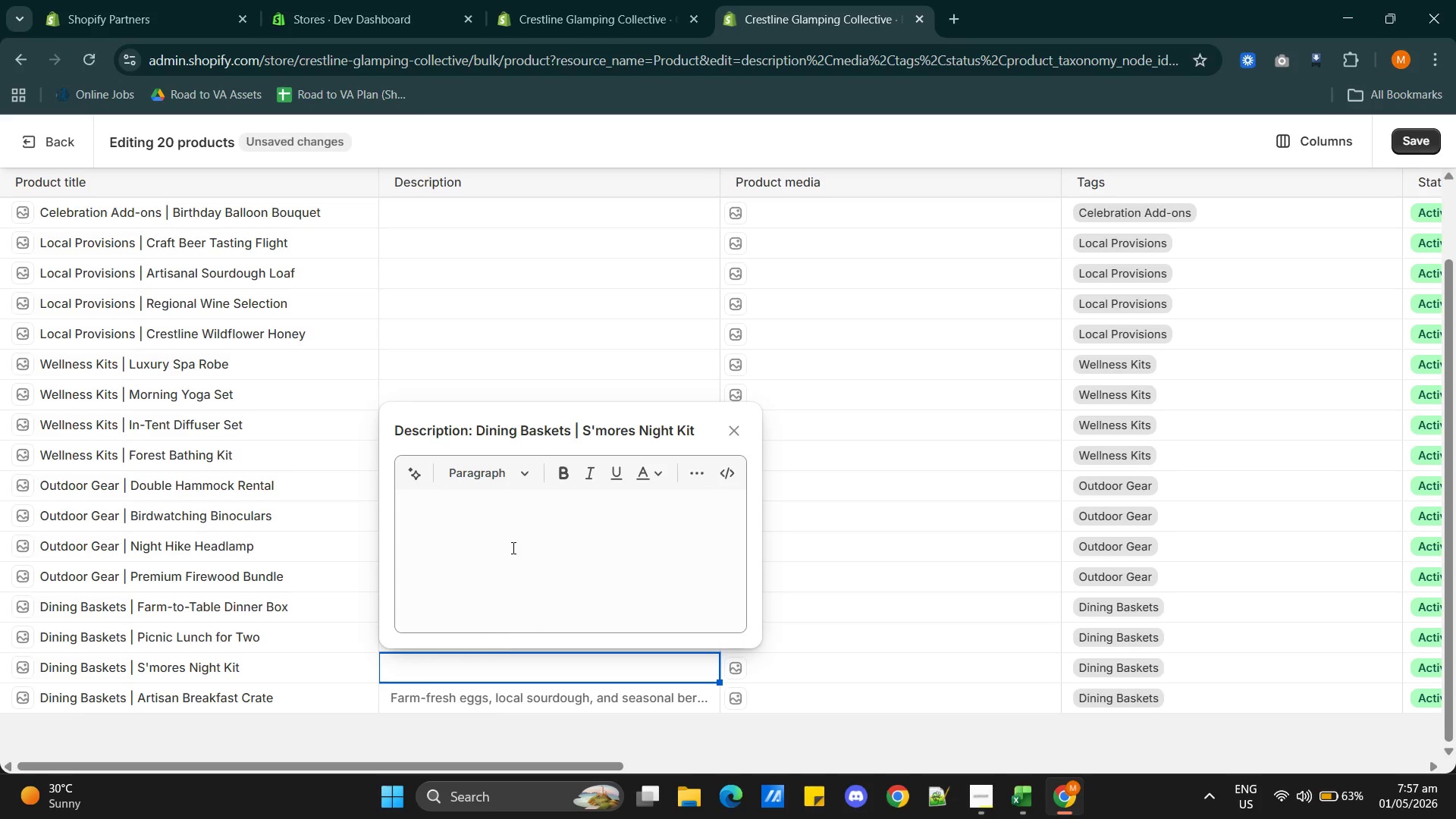 
left_click([522, 504])
 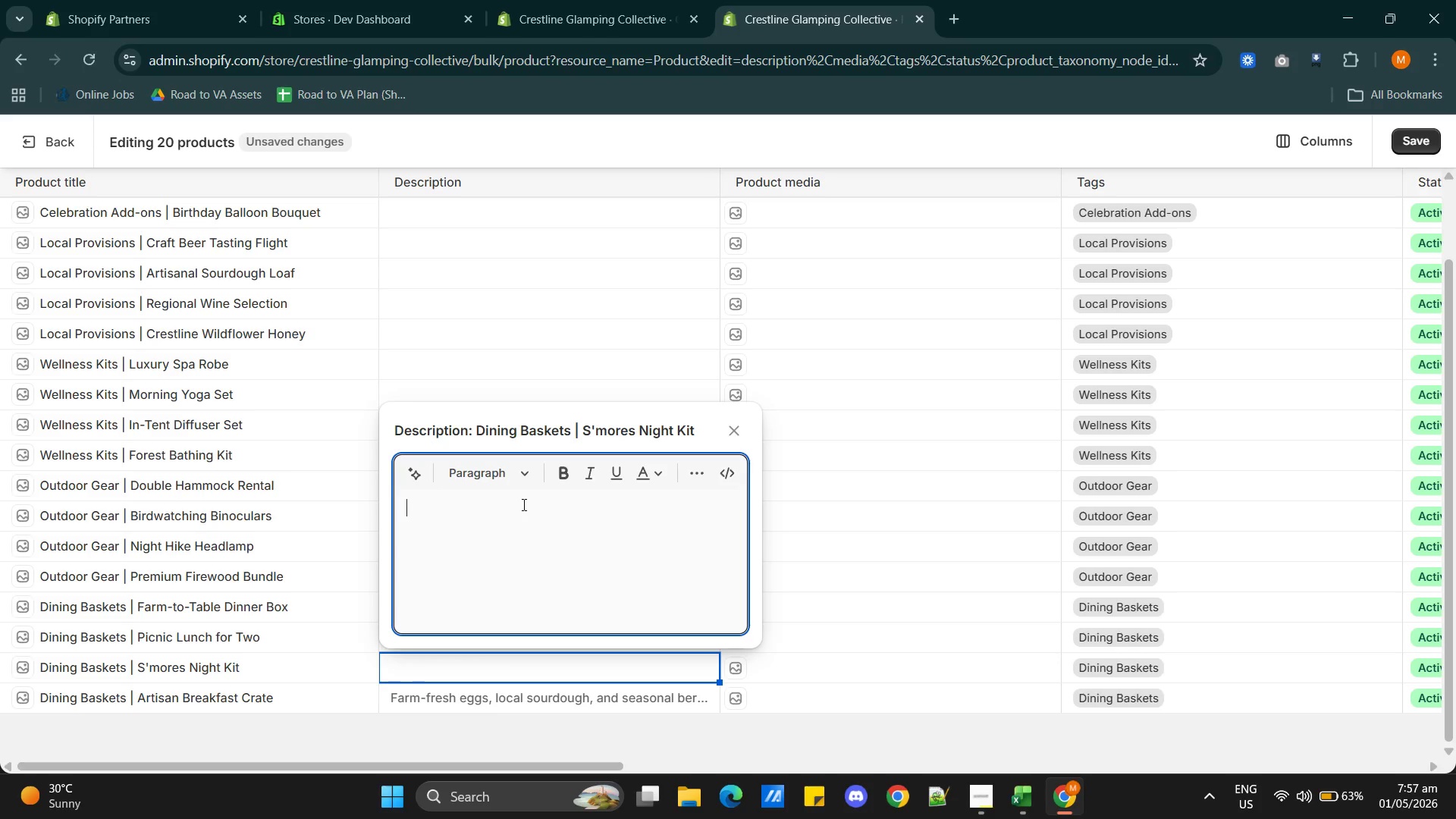 
key(Control+V)
 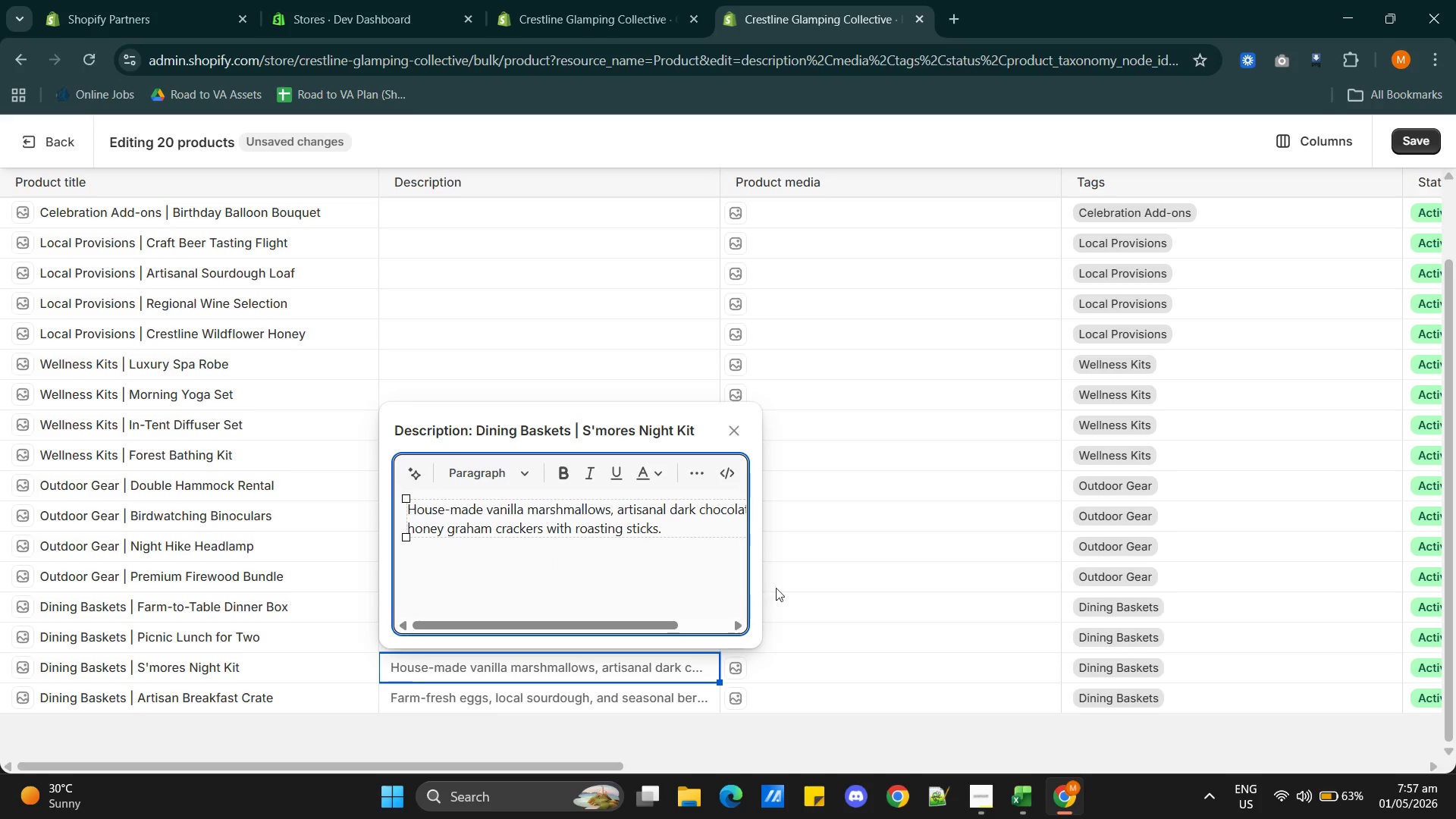 
left_click([827, 563])
 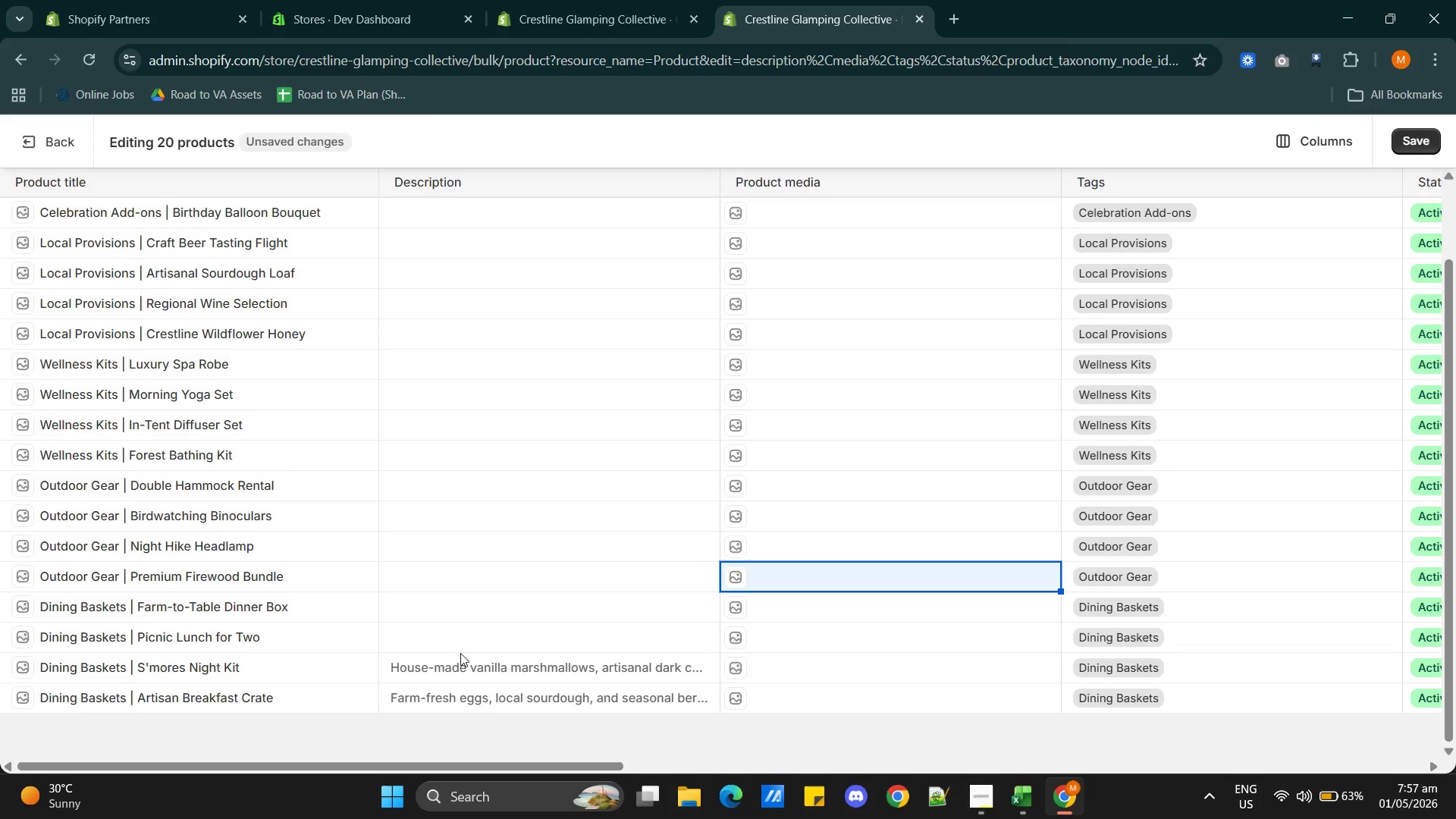 
left_click([468, 637])
 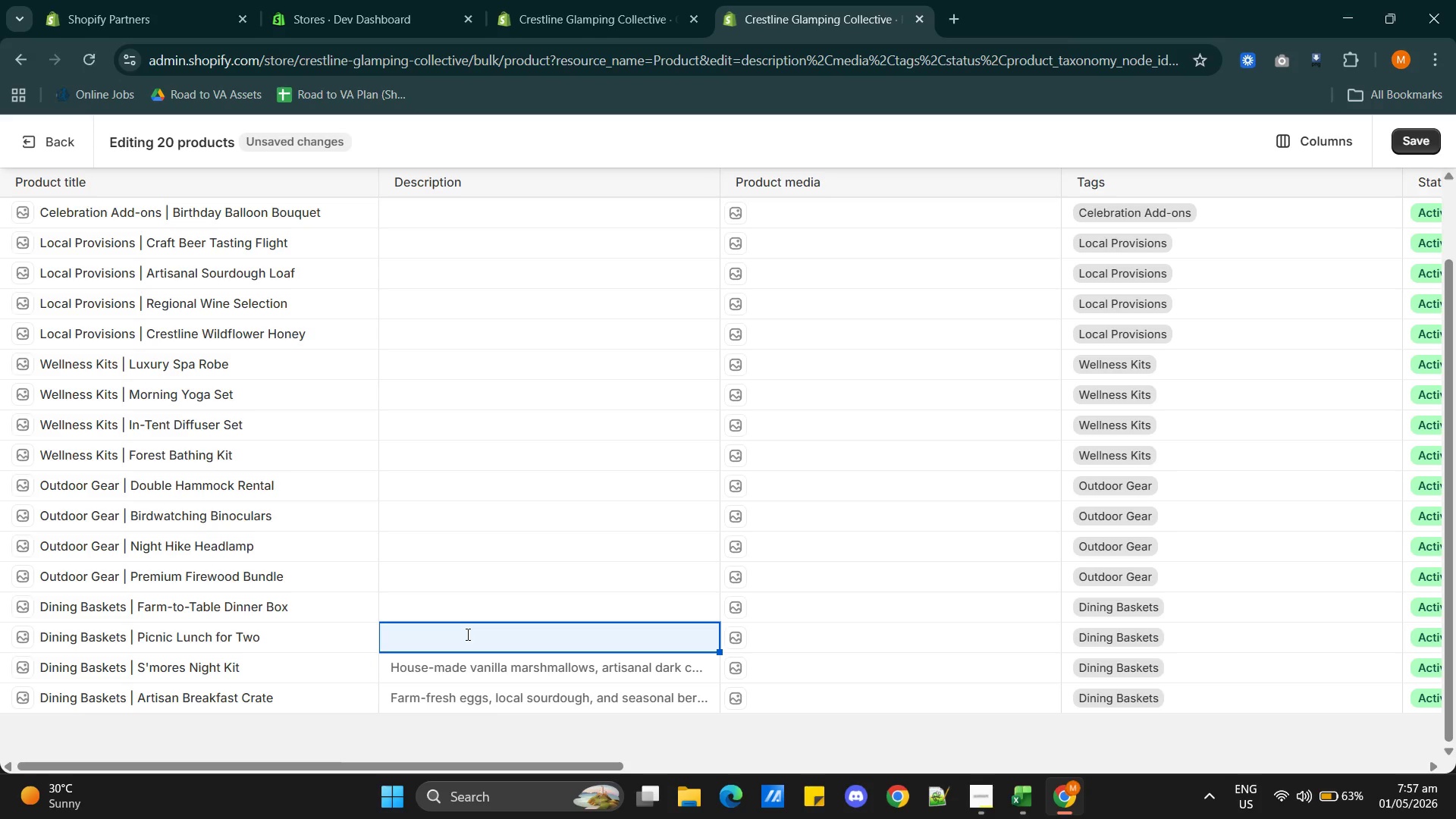 
key(Alt+AltLeft)
 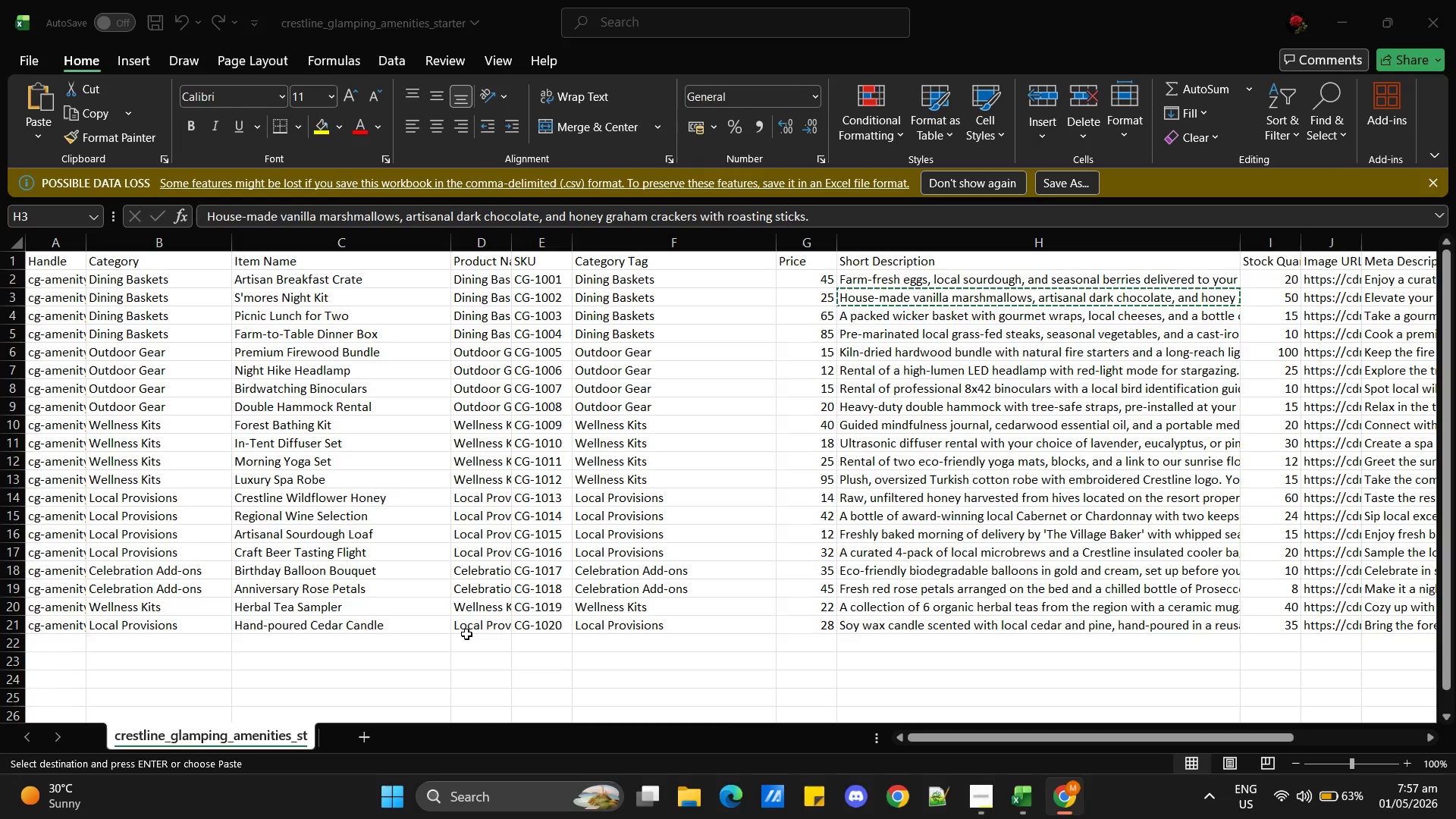 
key(Alt+Tab)
 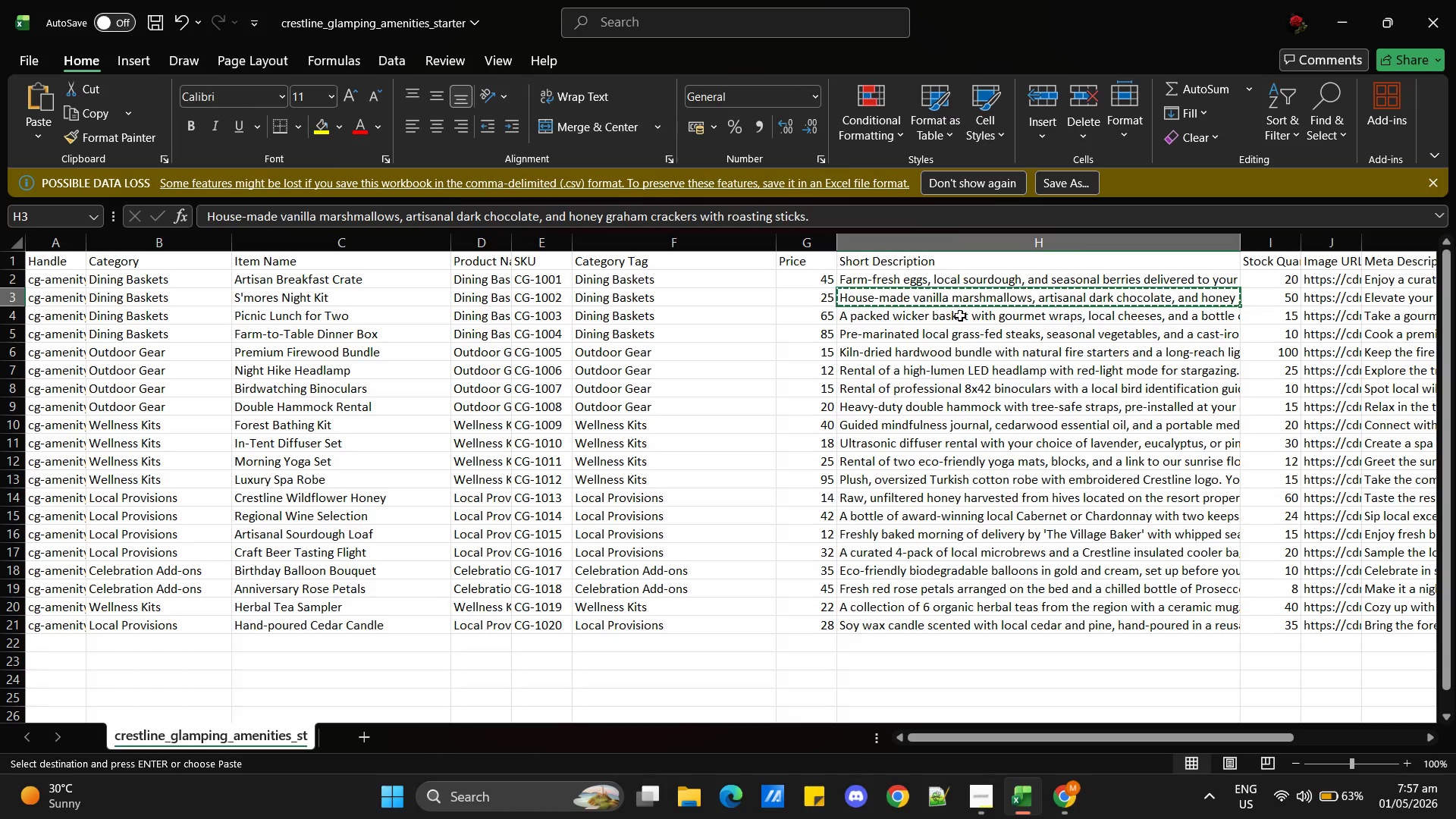 
double_click([962, 318])
 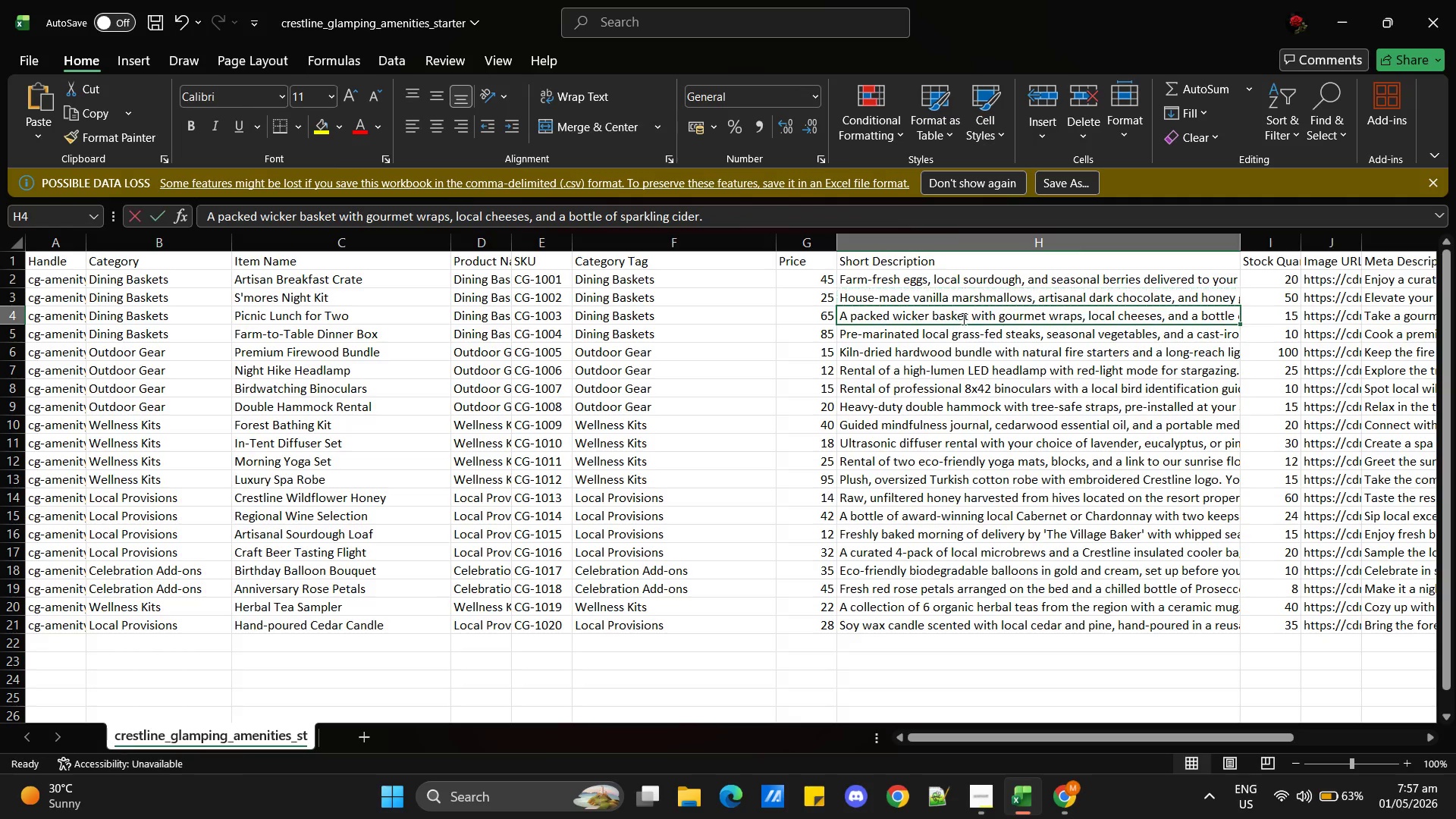 
triple_click([962, 318])
 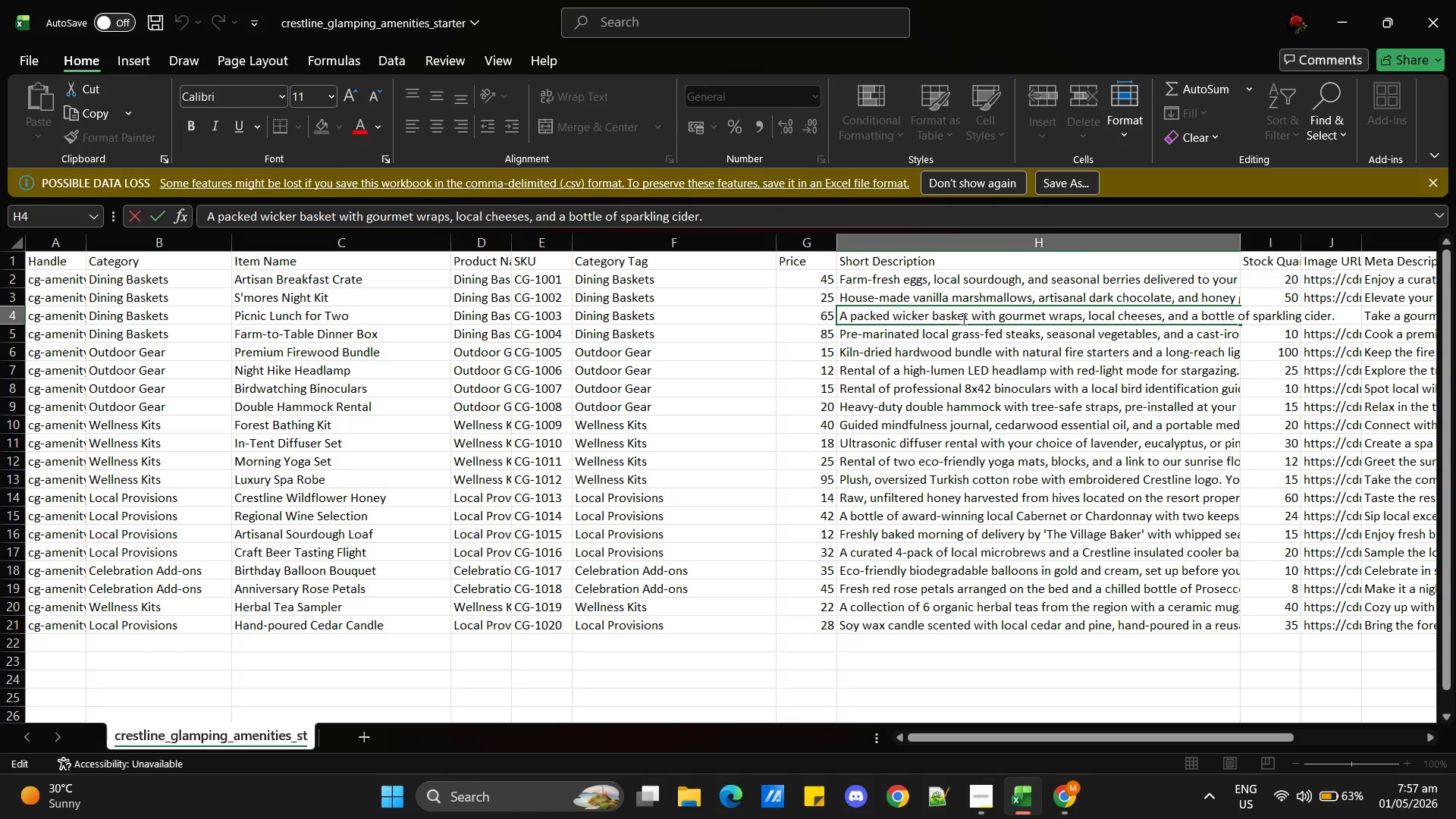 
double_click([962, 318])
 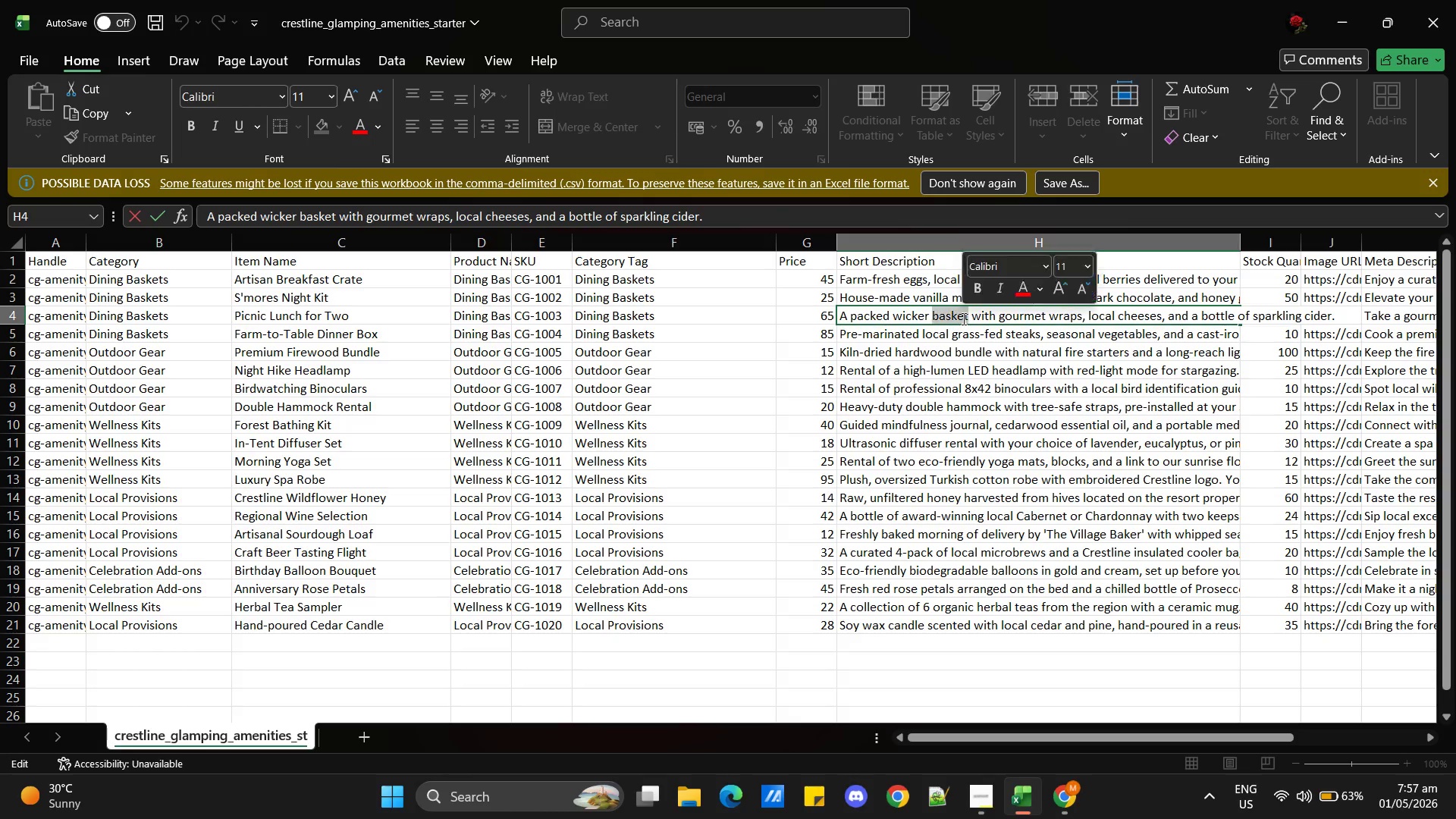 
triple_click([962, 318])
 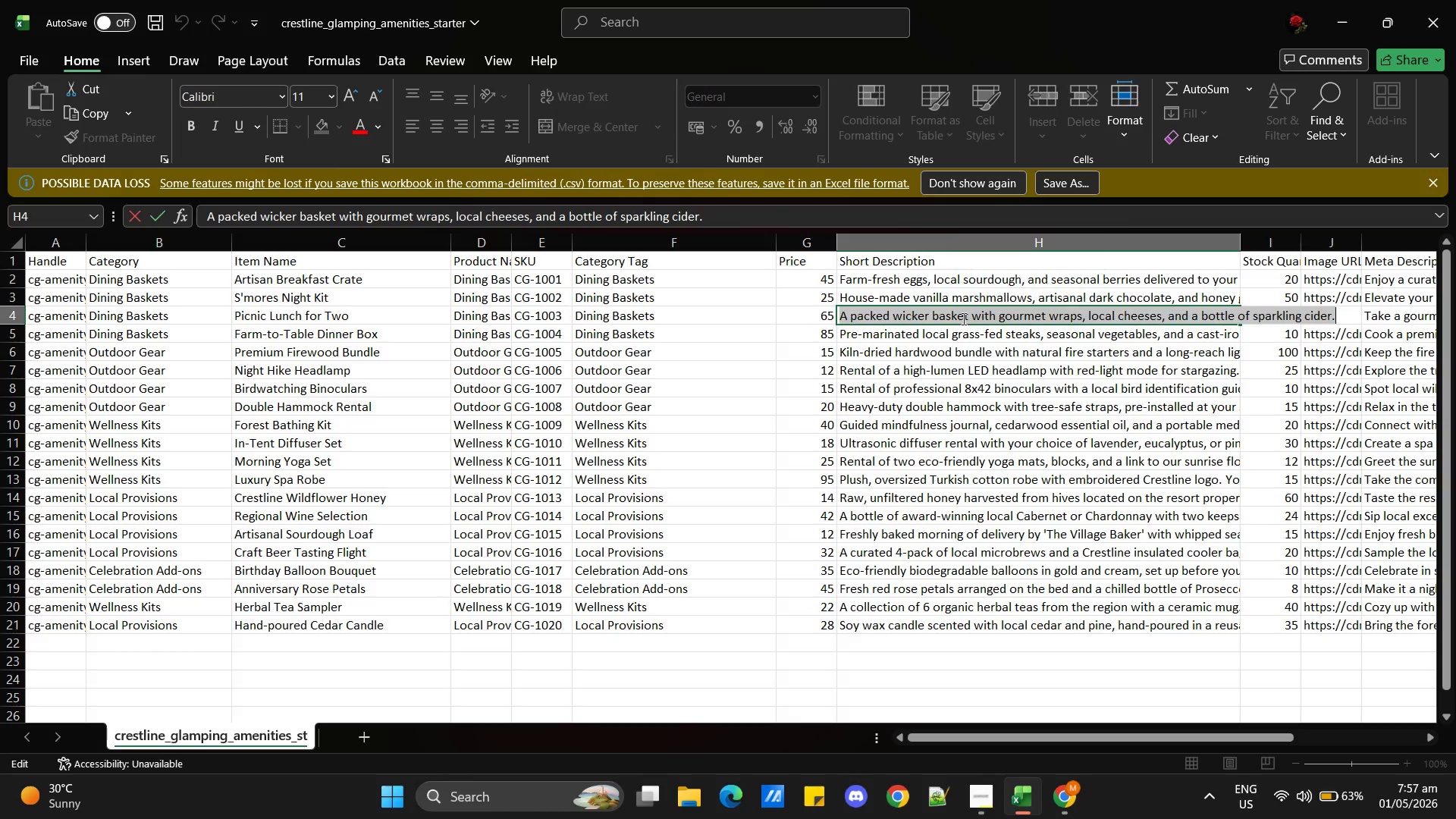 
key(Control+C)
 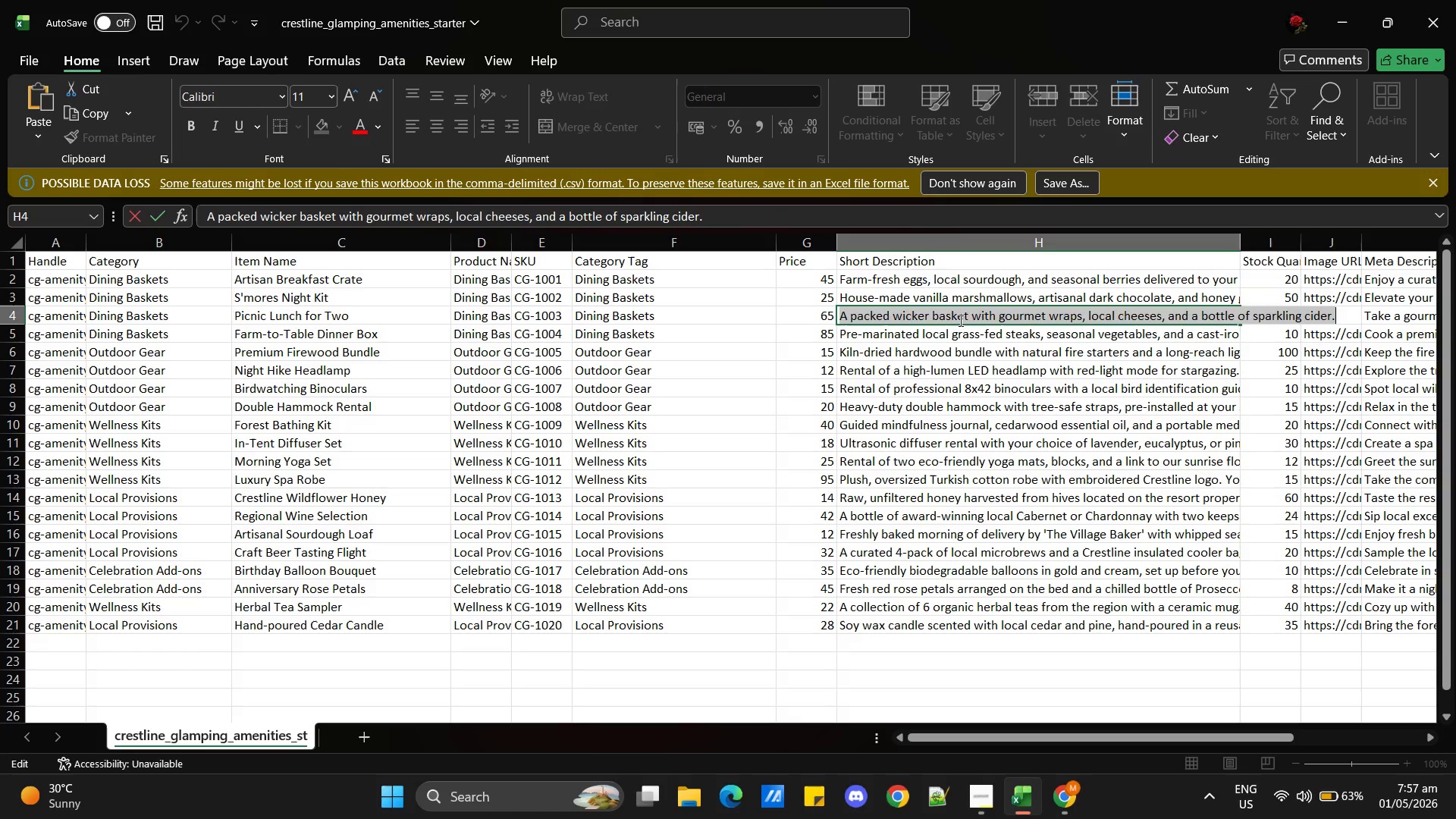 
key(Alt+AltLeft)
 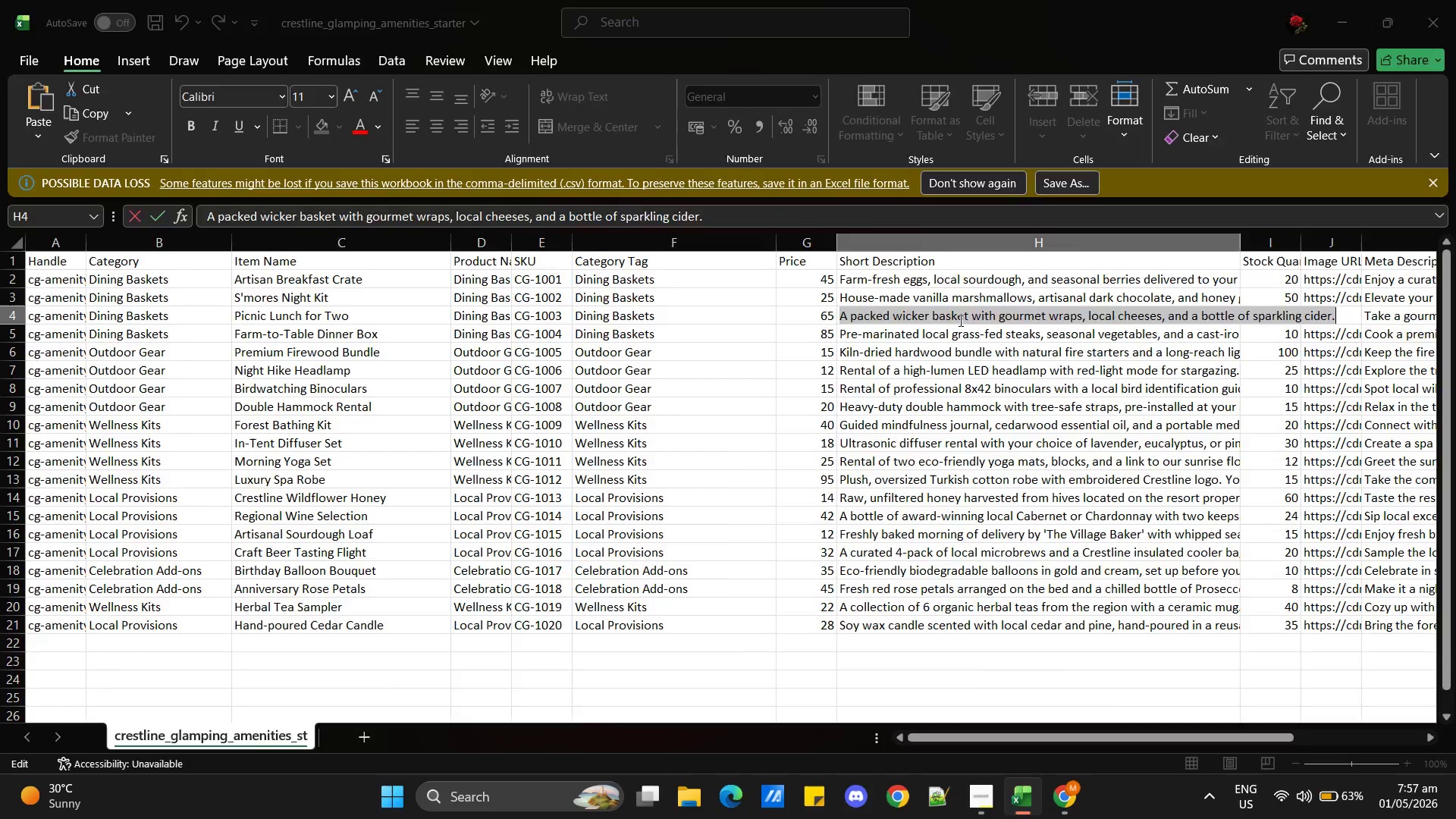 
key(Alt+Tab)
 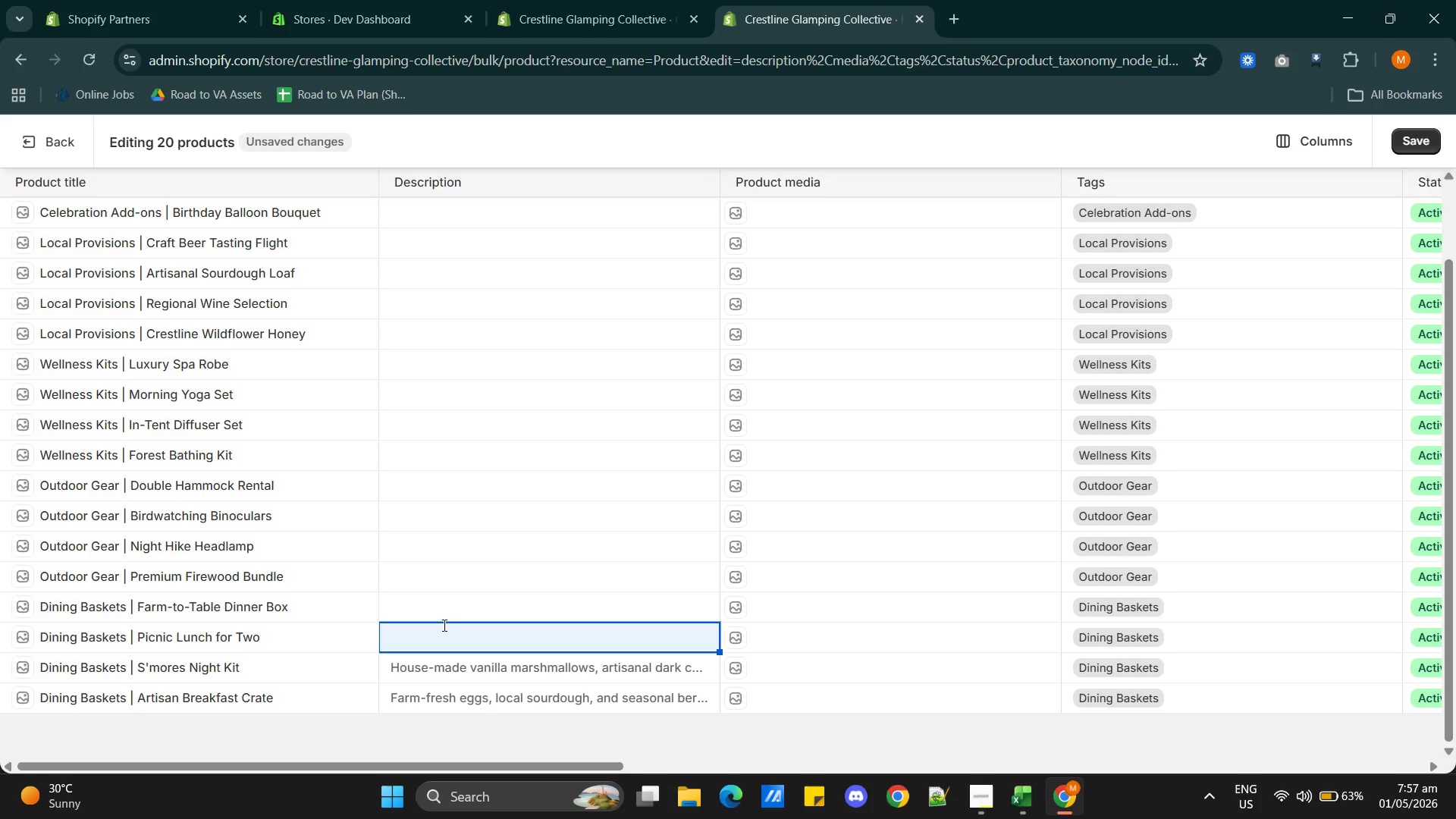 
left_click([440, 632])
 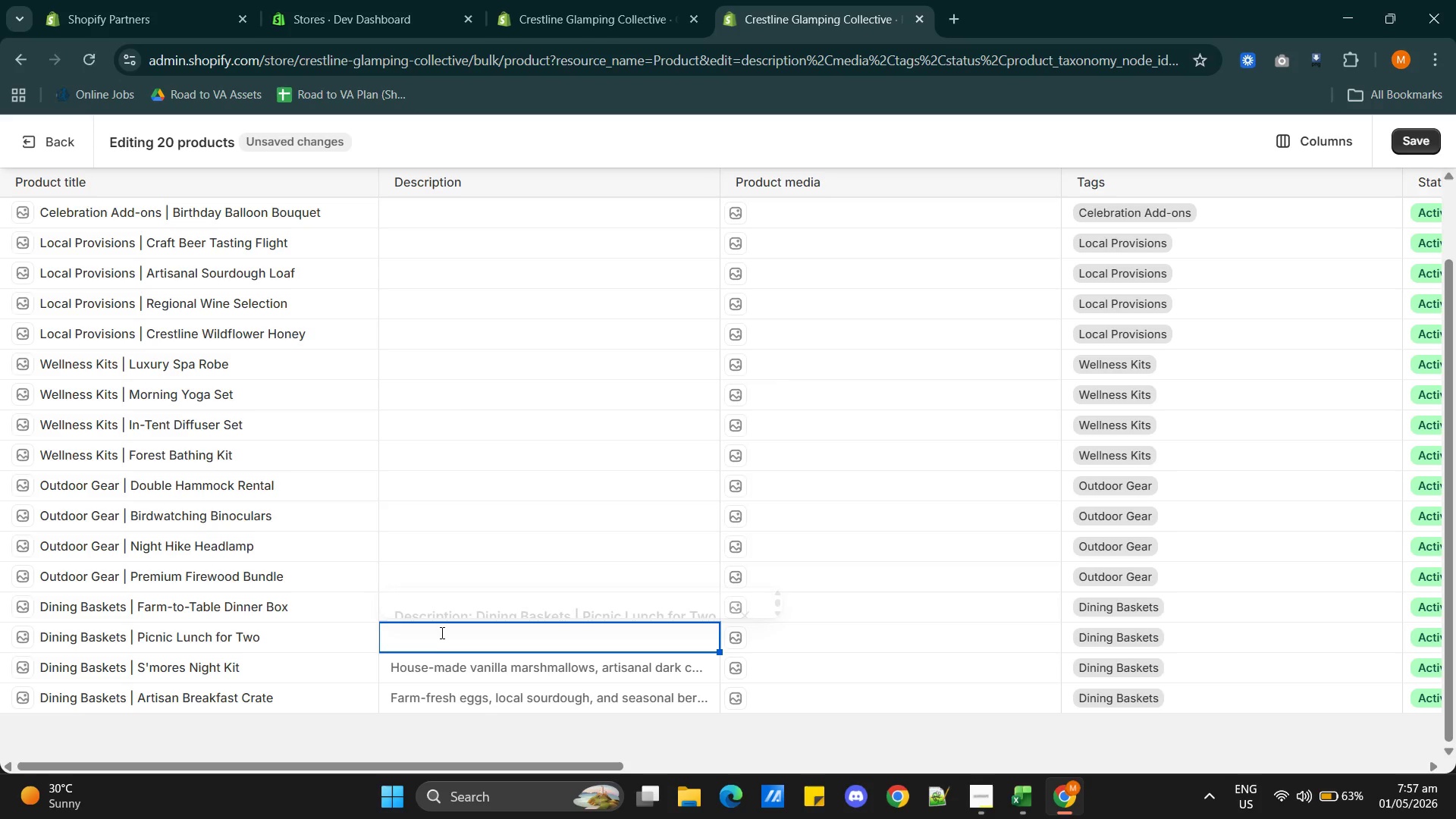 
key(Control+V)
 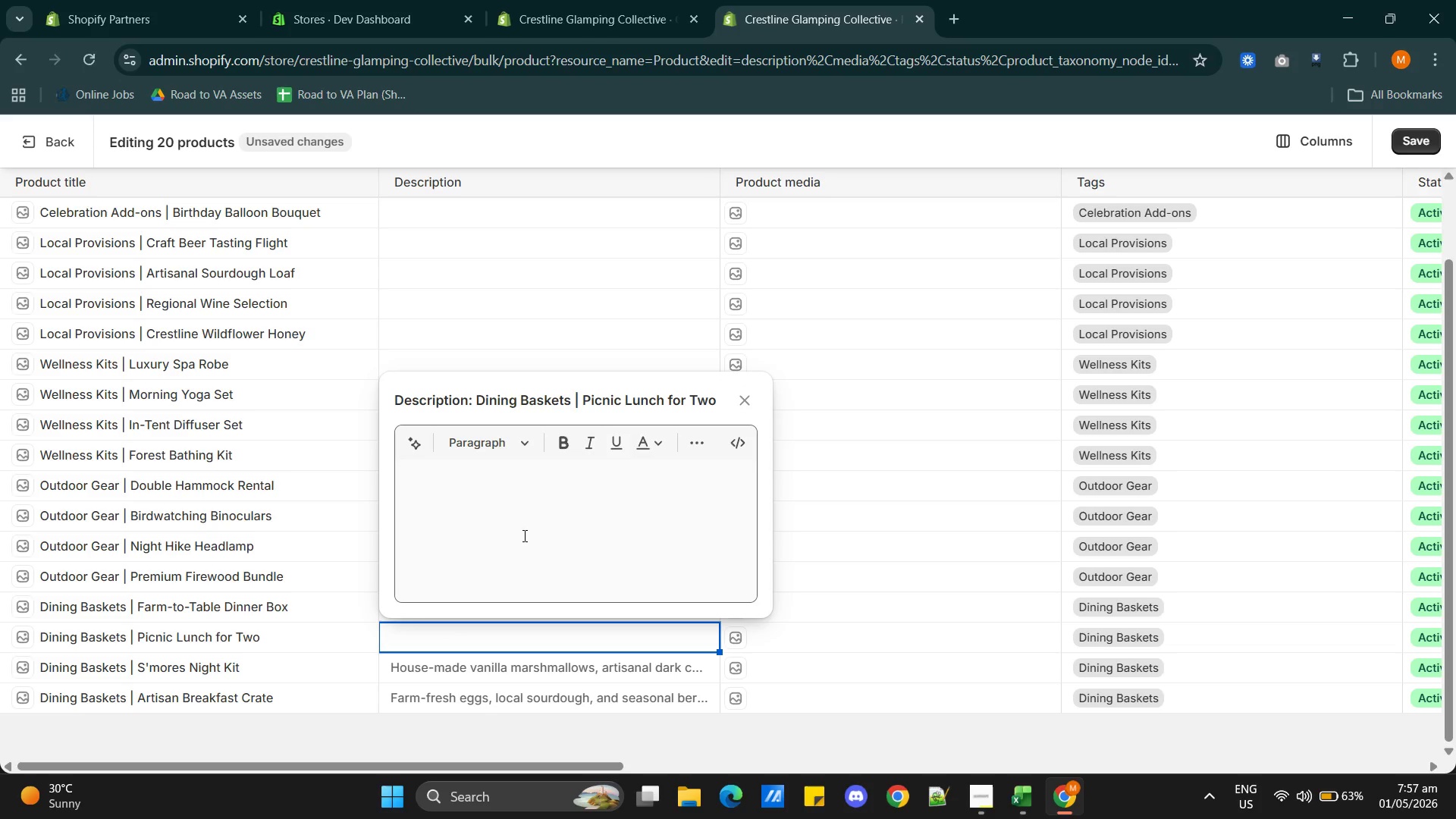 
left_click([526, 519])
 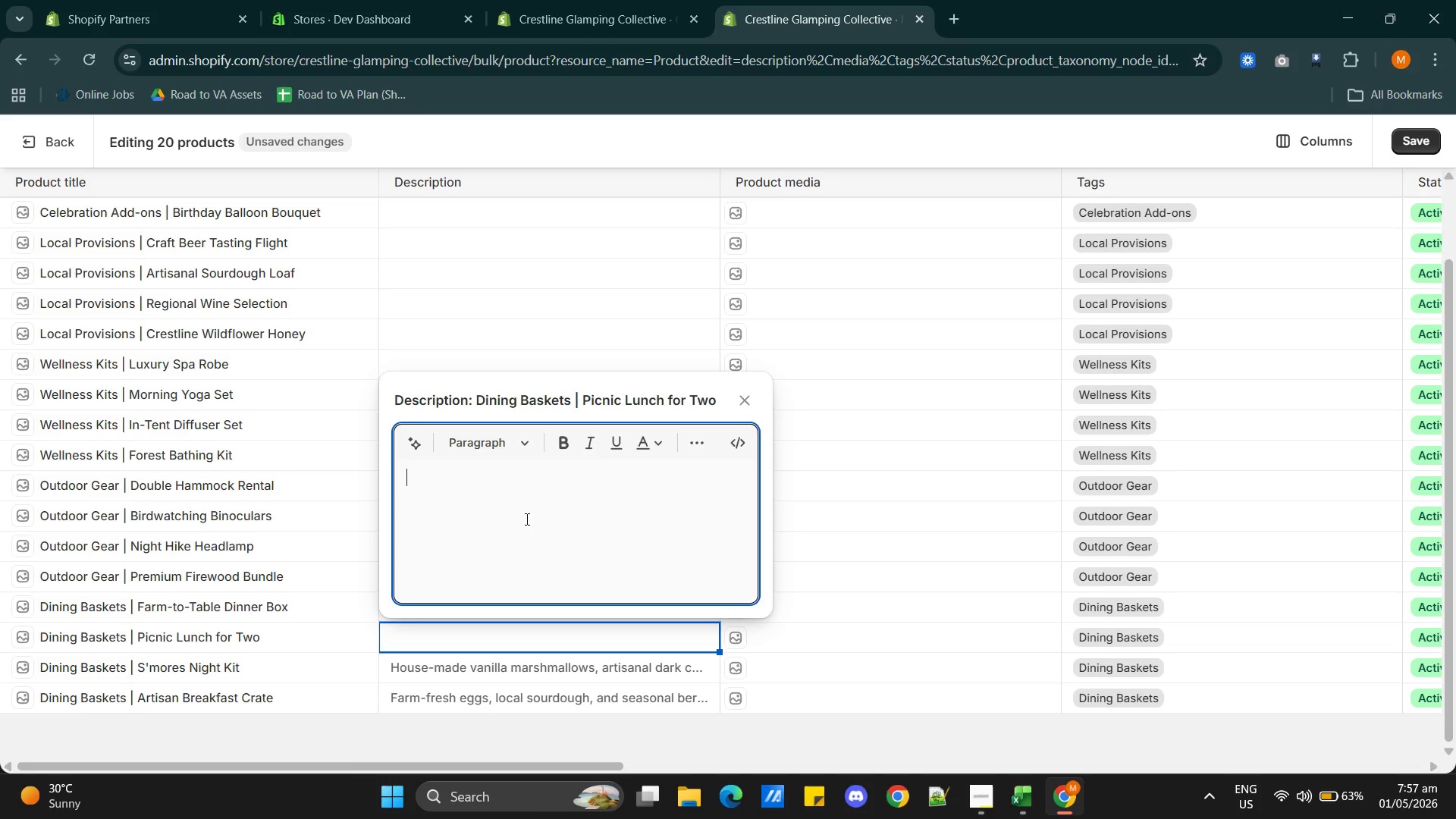 
key(Control+V)
 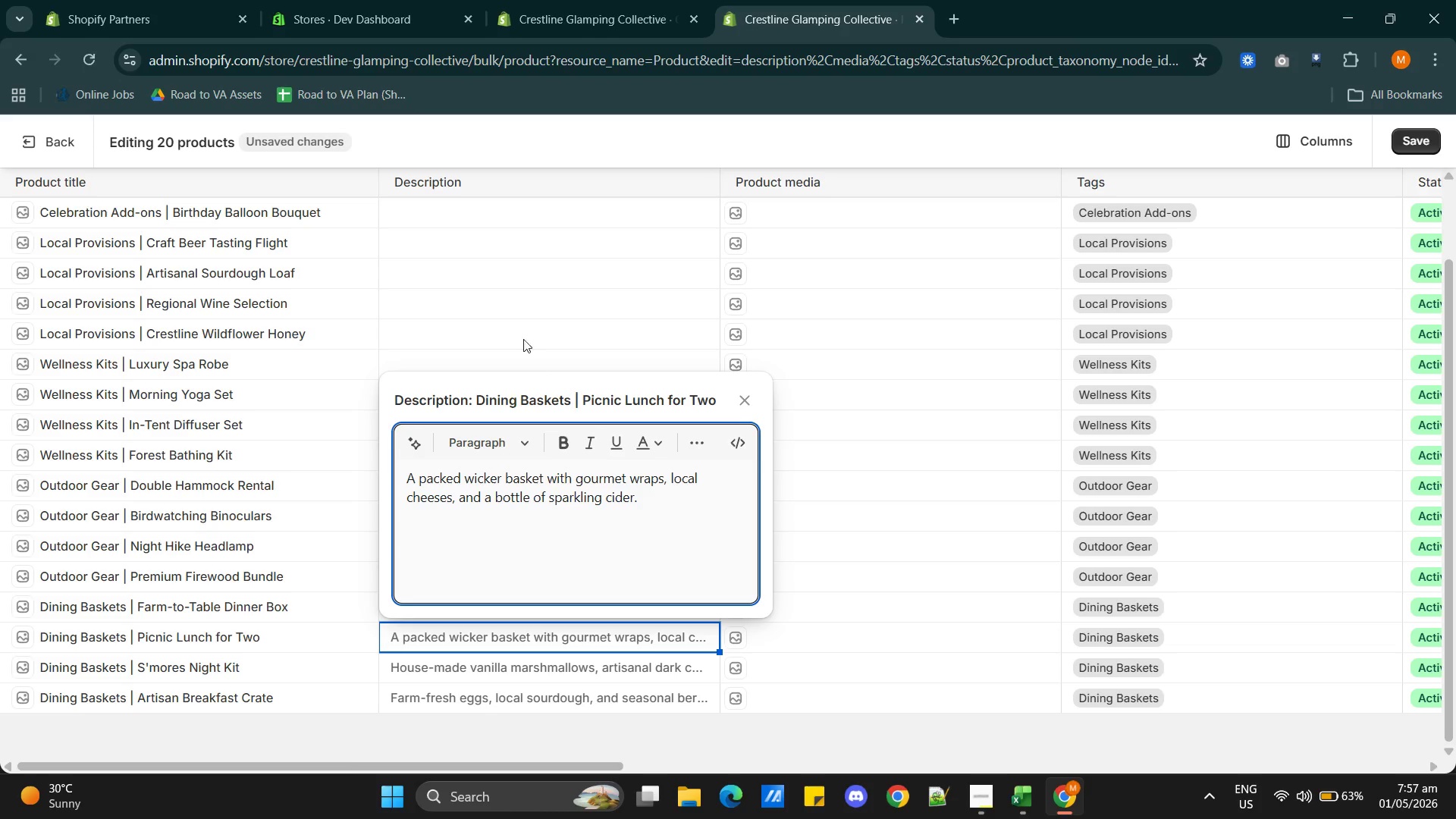 
left_click([522, 312])
 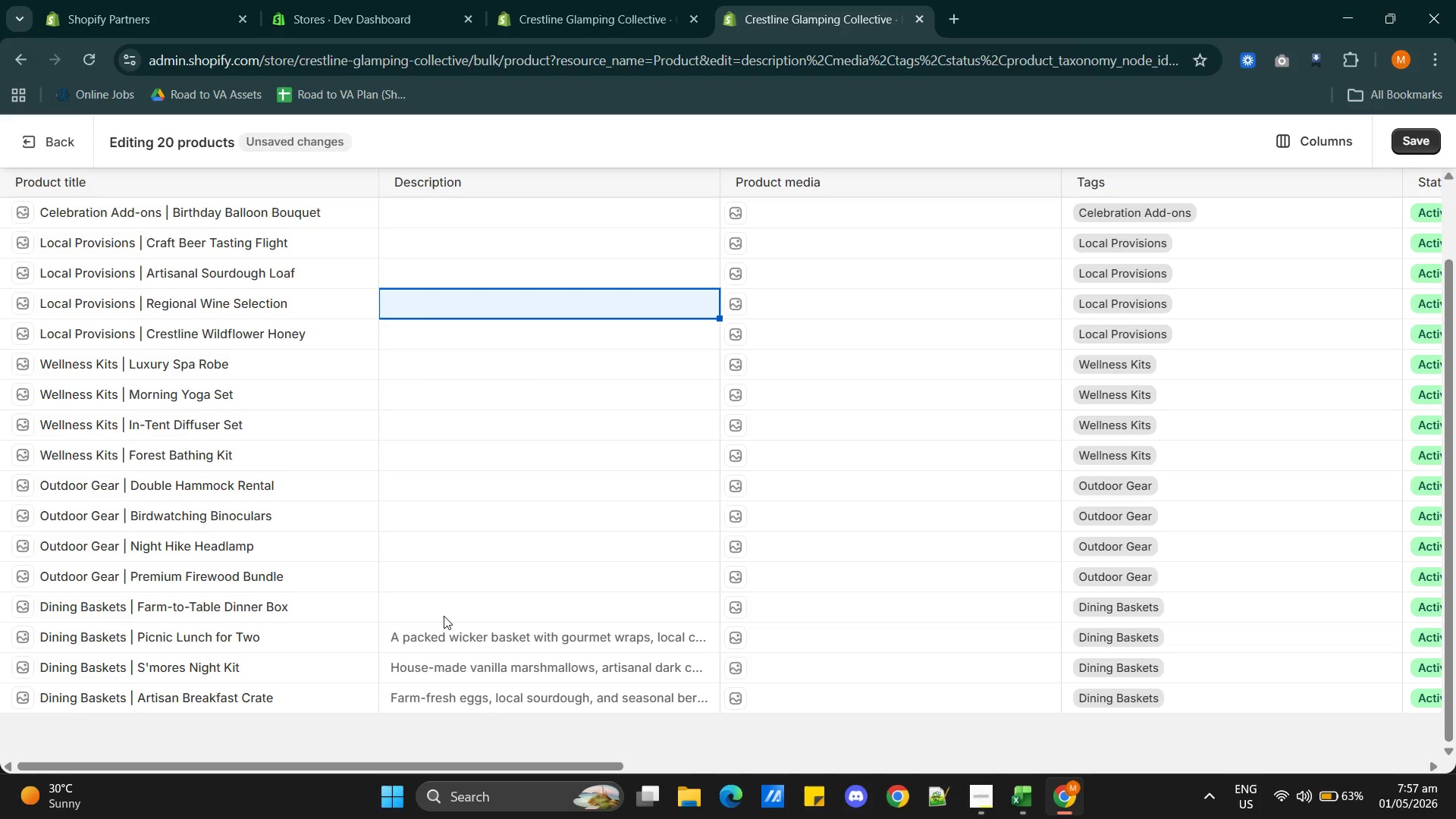 
left_click([422, 606])
 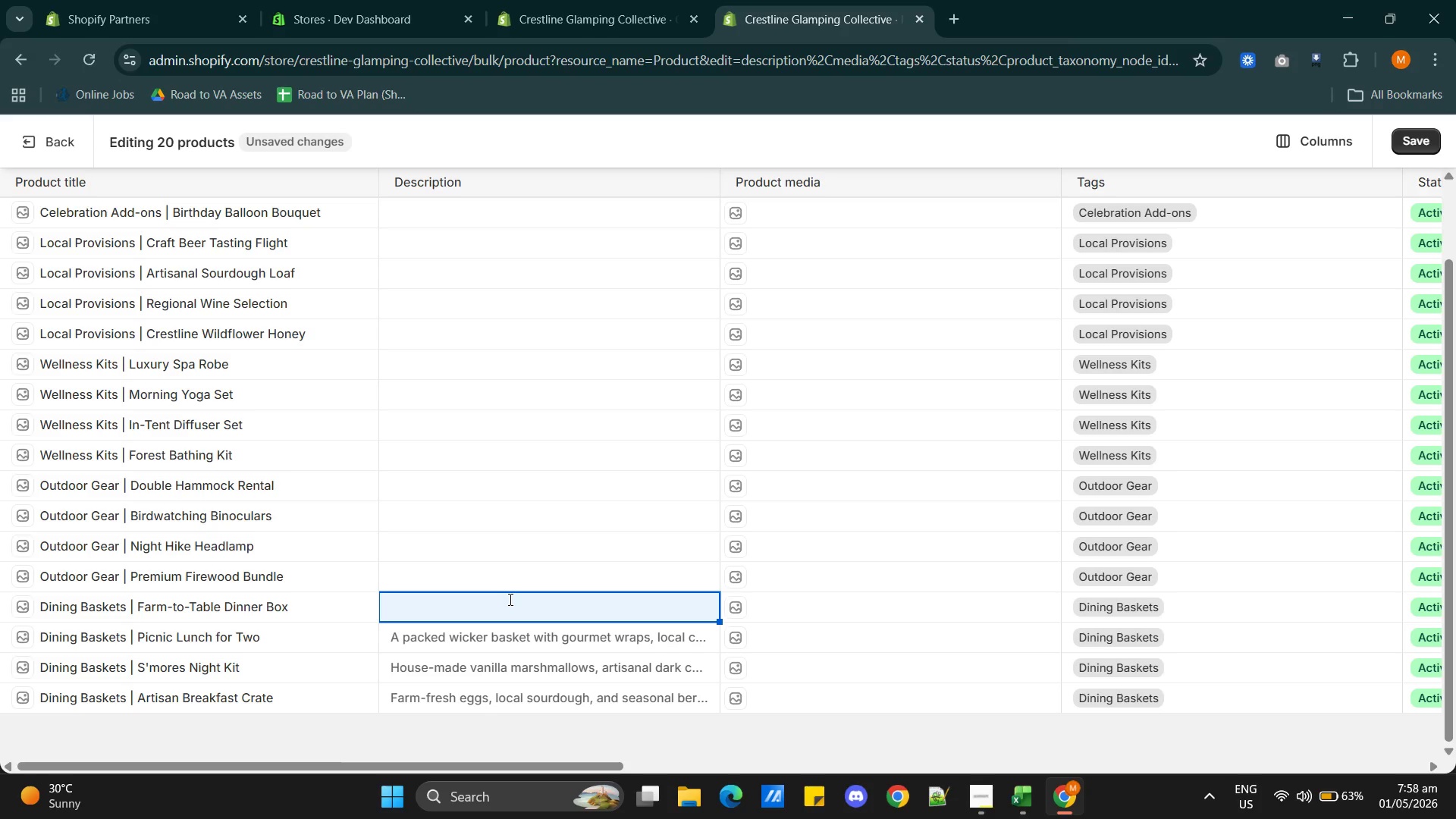 
wait(75.69)
 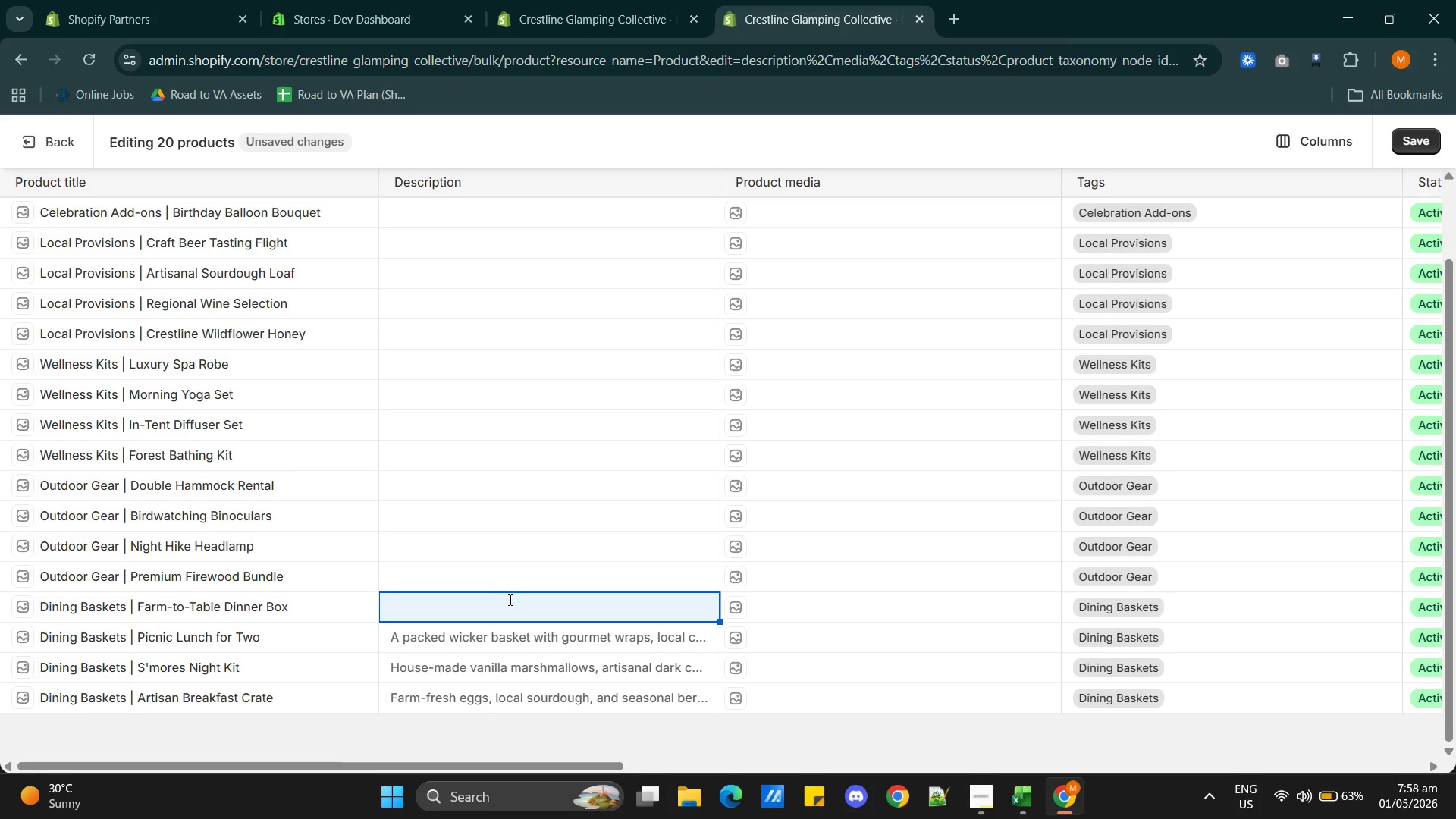 
key(Alt+AltLeft)
 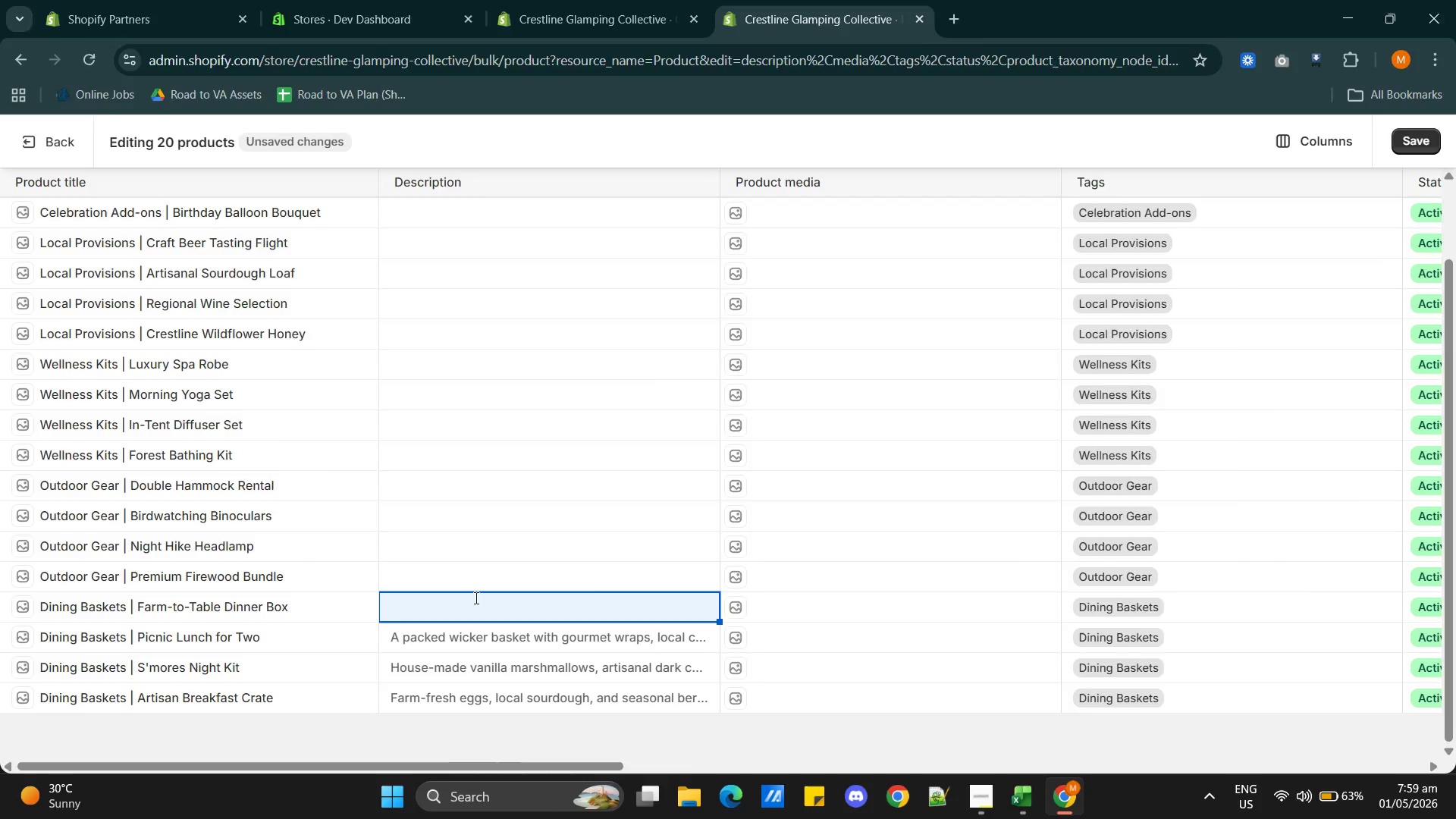 
key(Alt+Tab)
 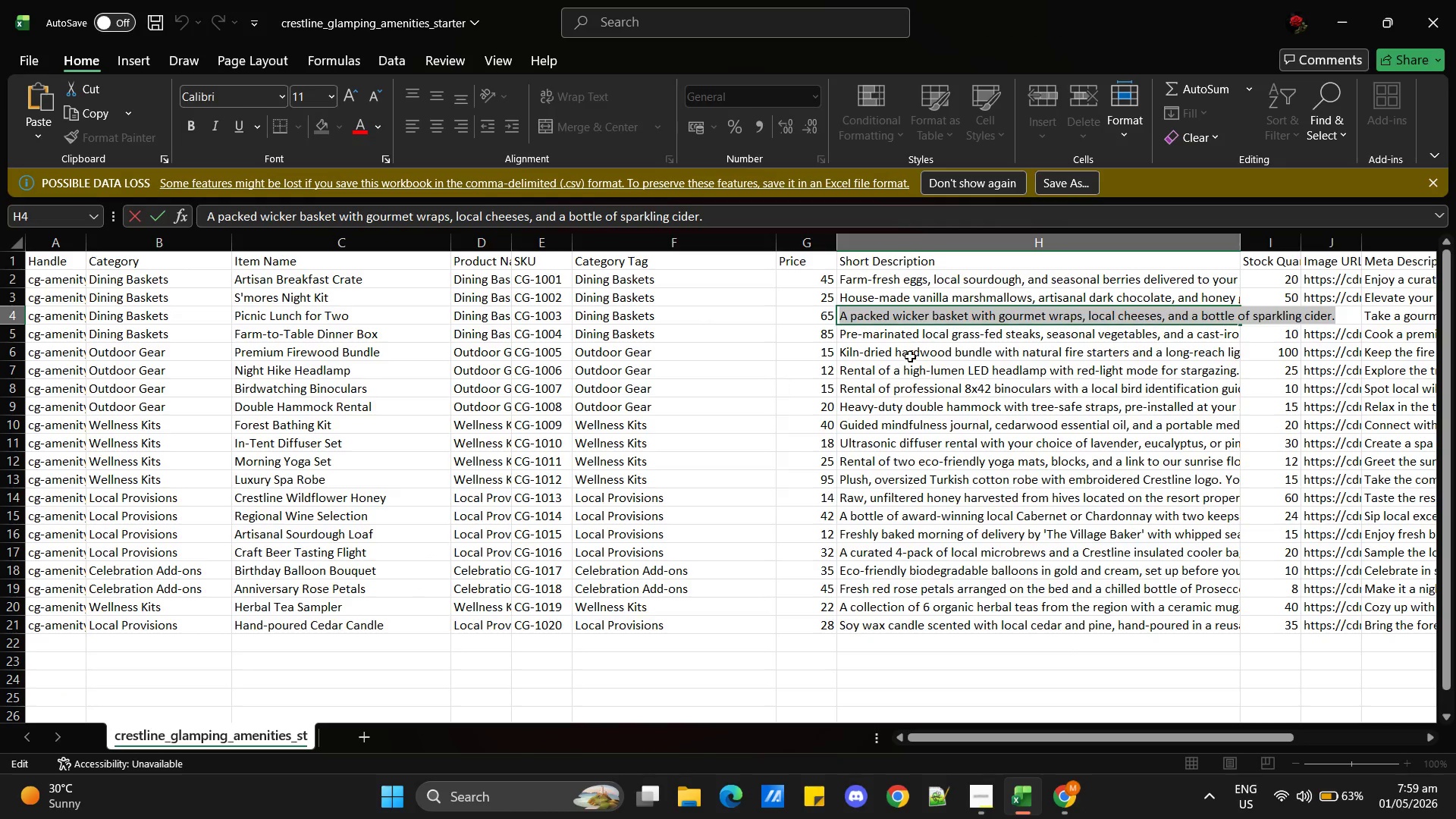 
key(Alt+AltLeft)
 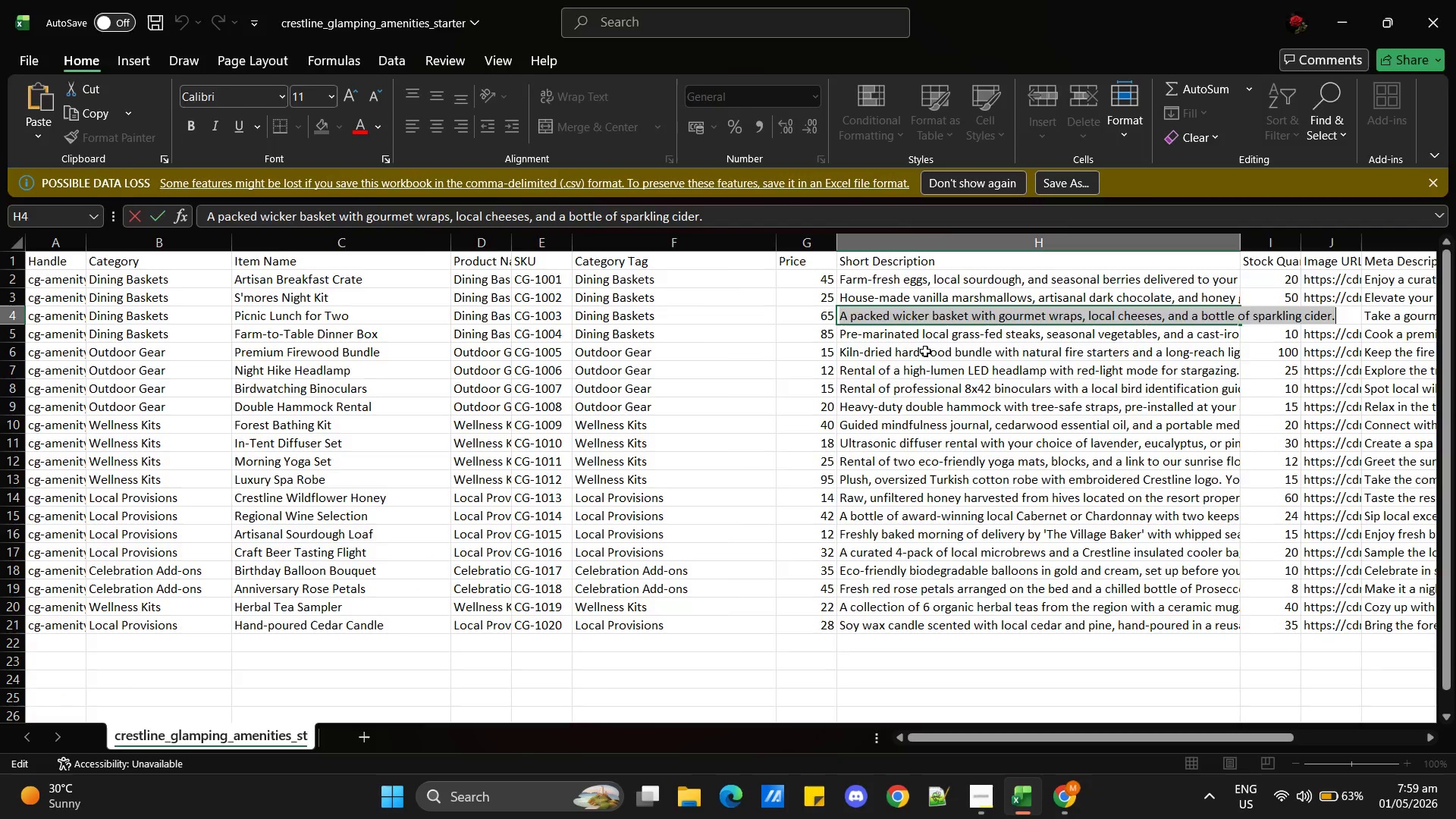 
key(Alt+Tab)
 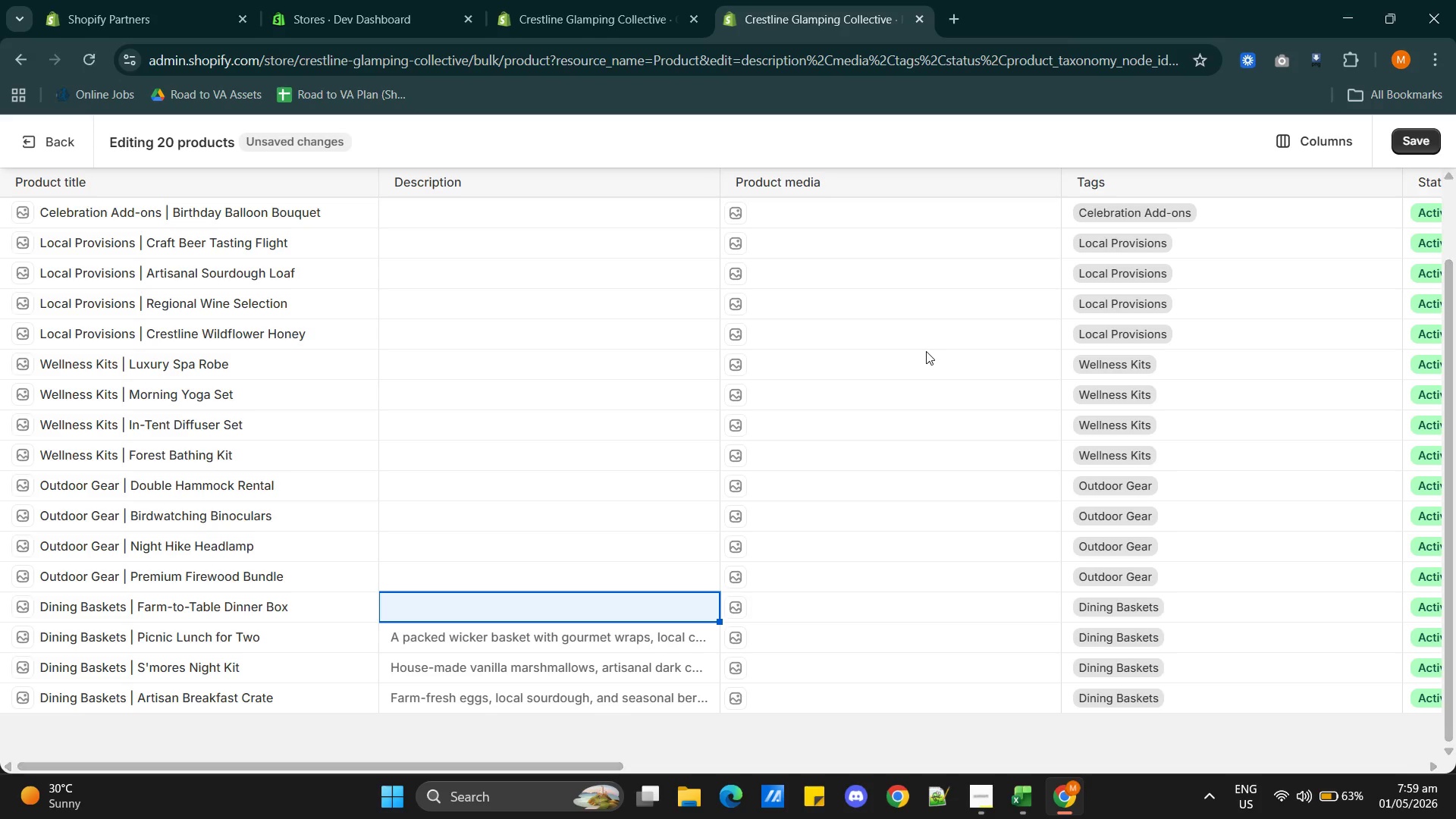 
key(Alt+AltLeft)
 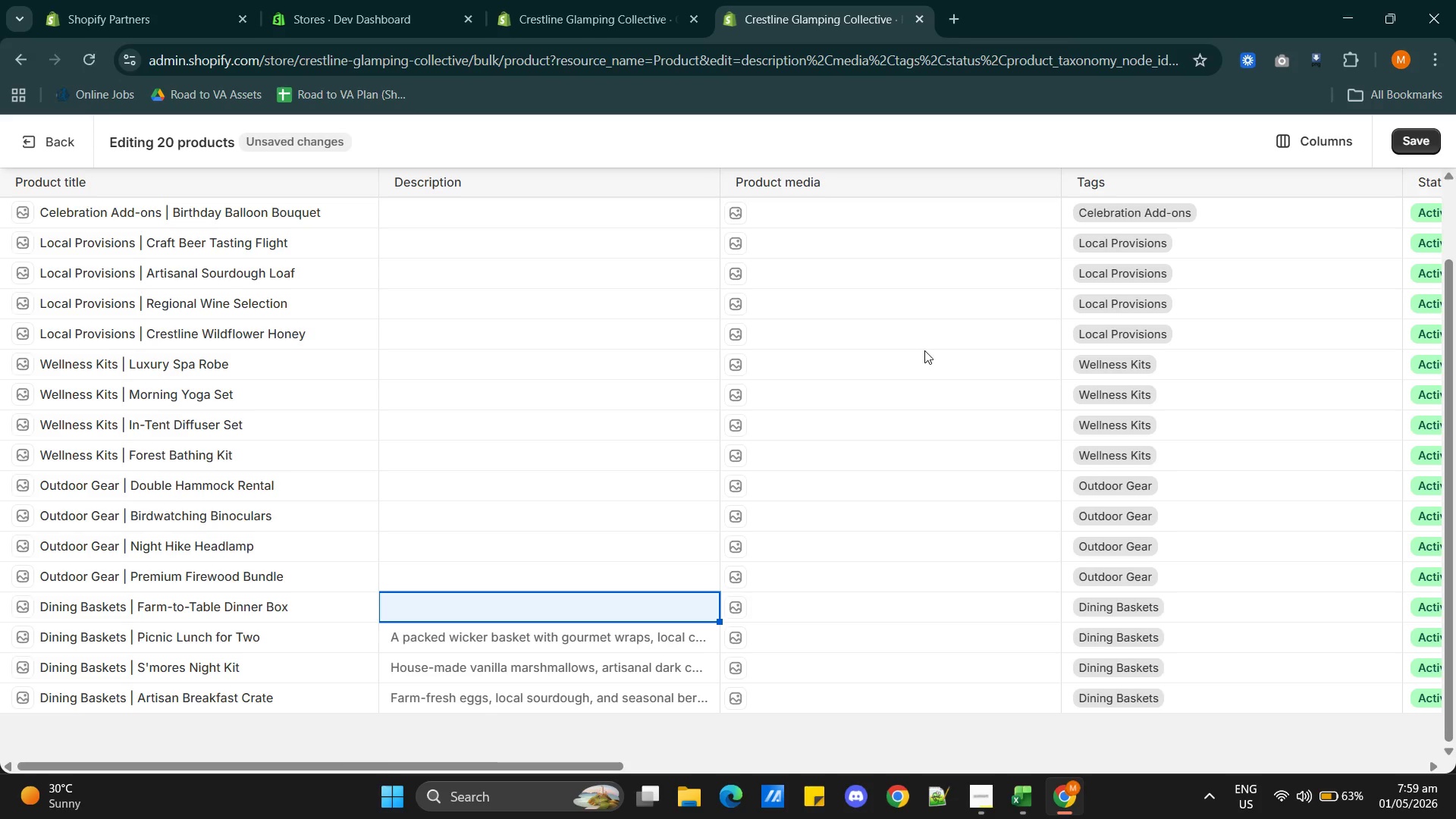 
key(Alt+Tab)
 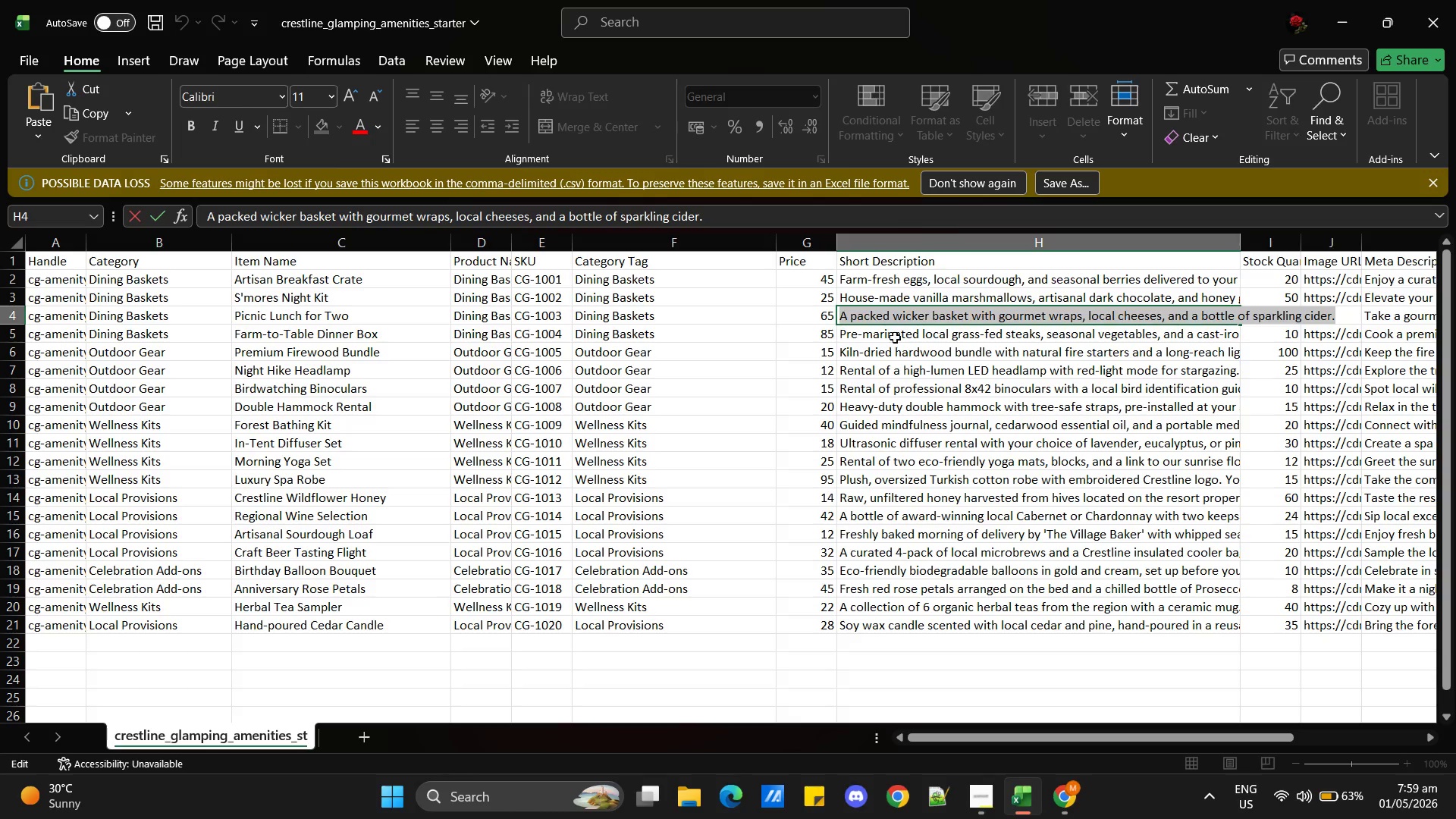 
left_click([897, 332])
 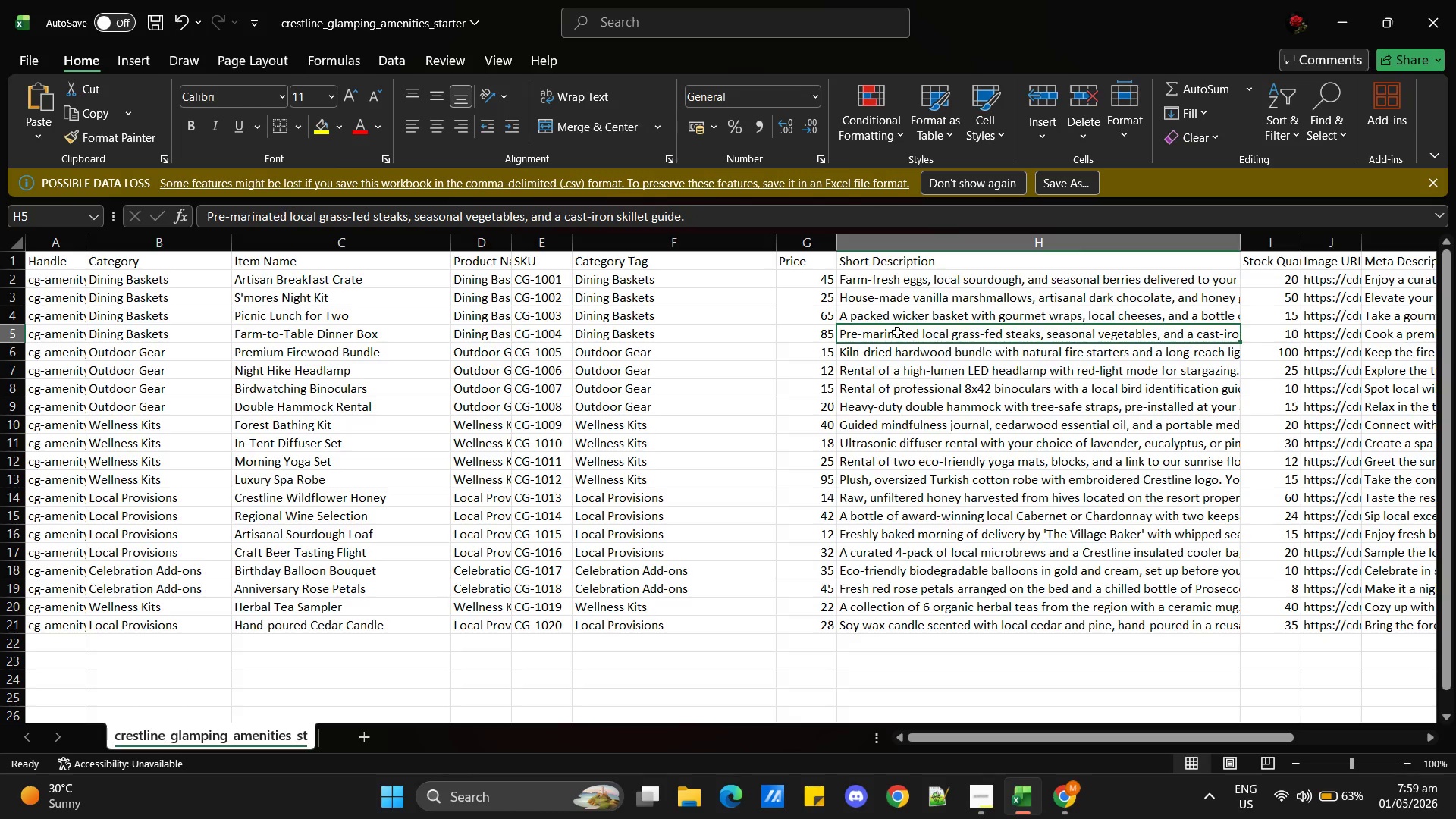 
double_click([897, 332])
 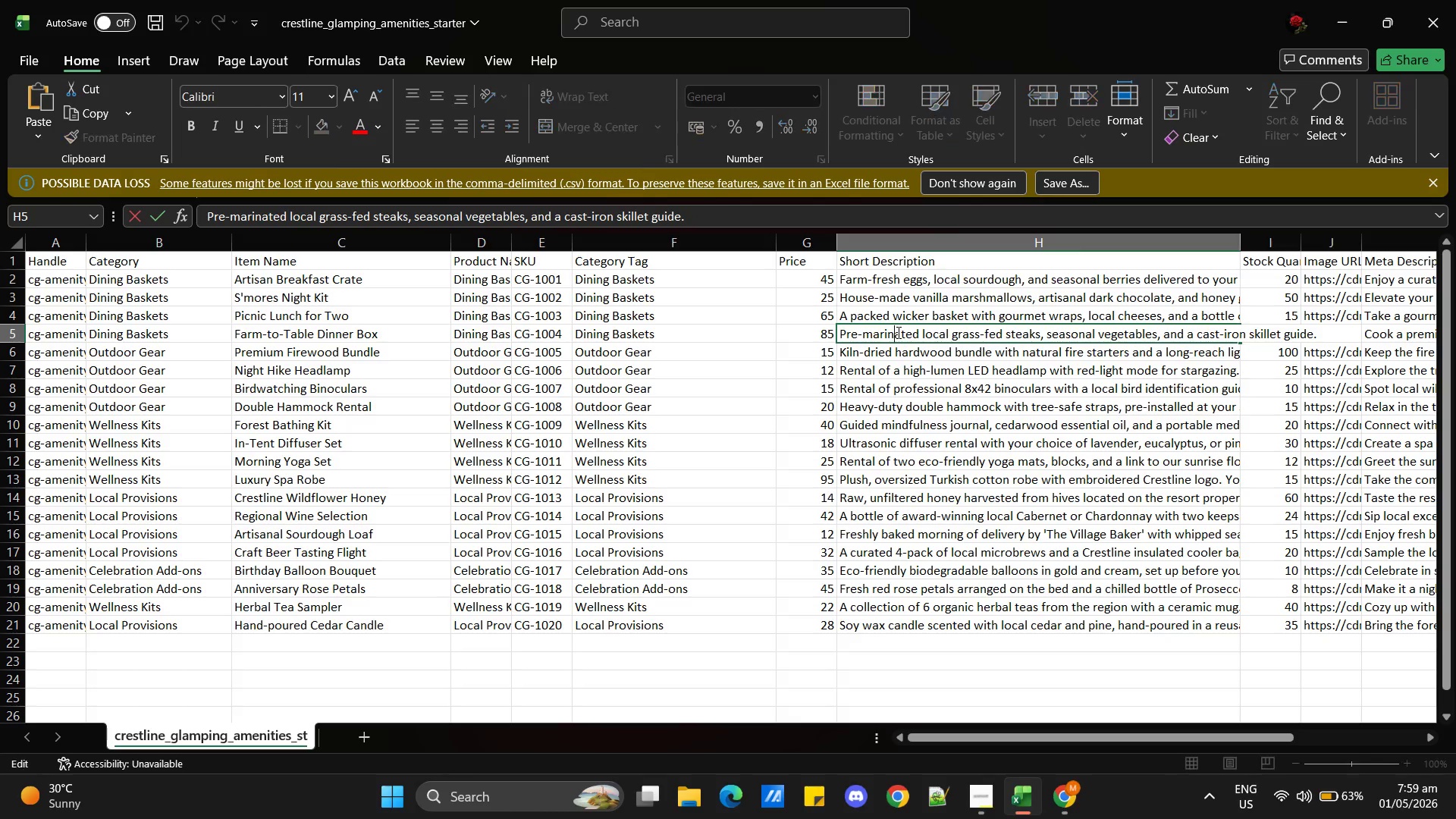 
triple_click([897, 332])
 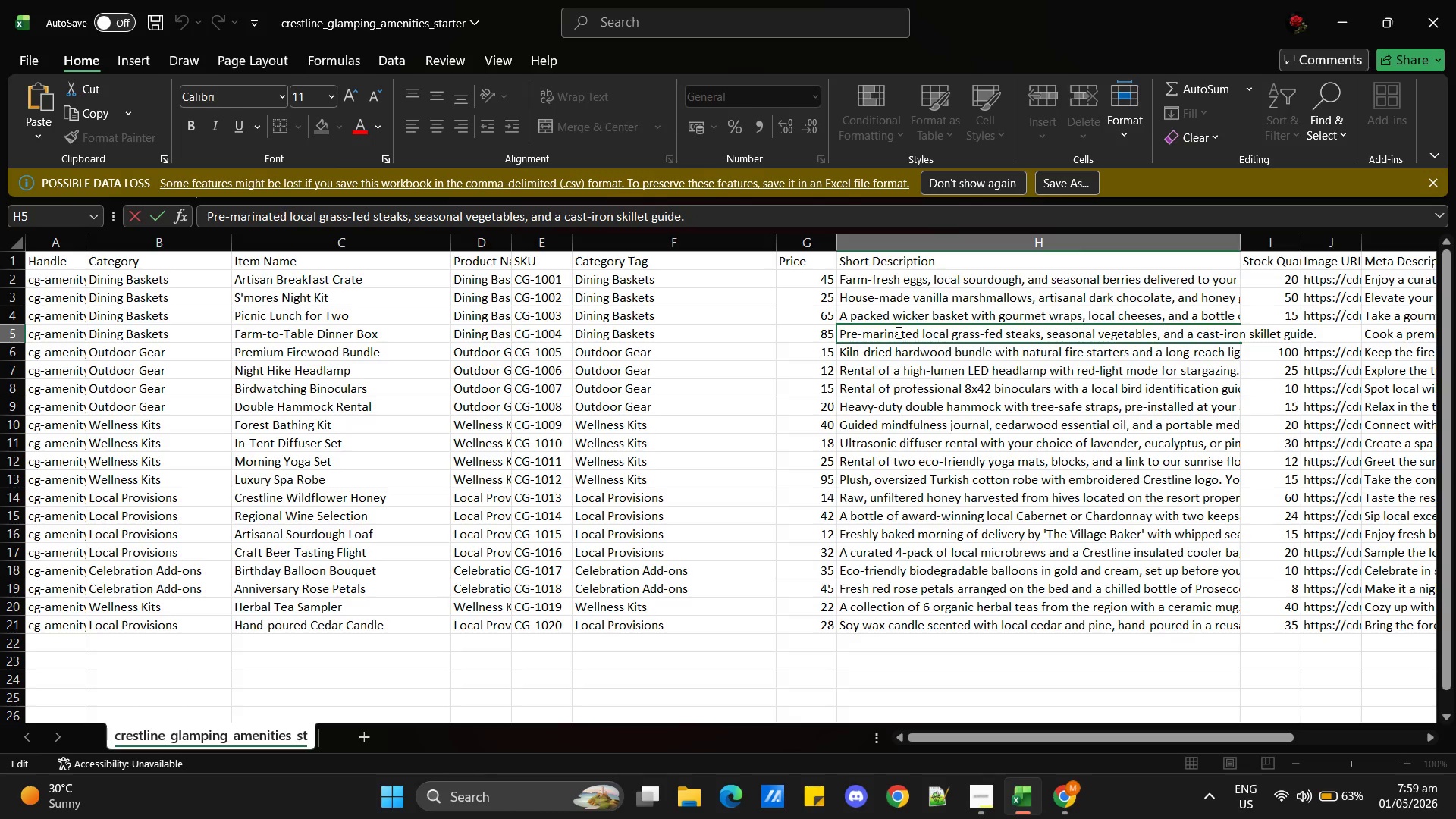 
double_click([897, 332])
 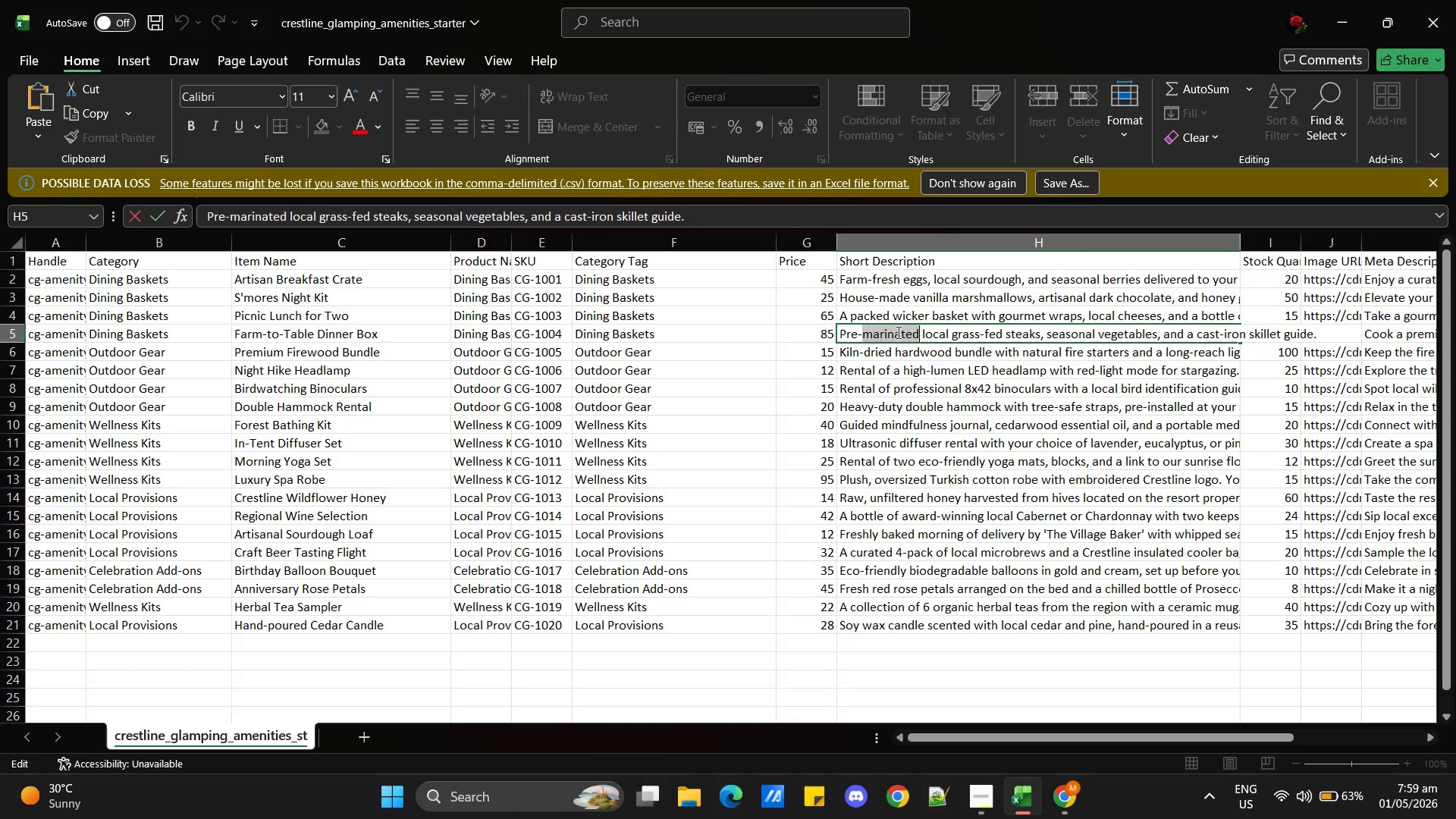 
triple_click([897, 332])
 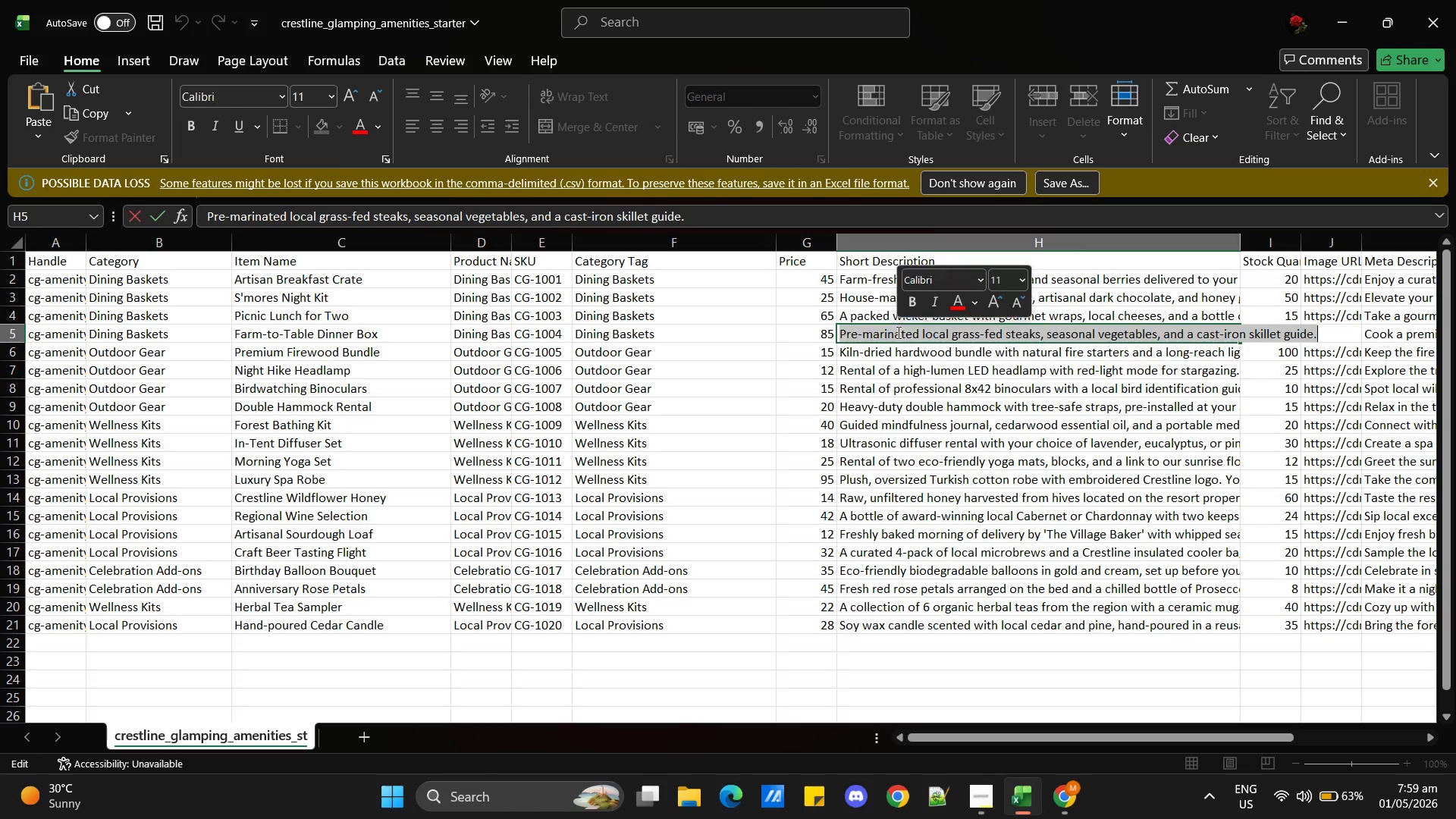 
key(Control+C)
 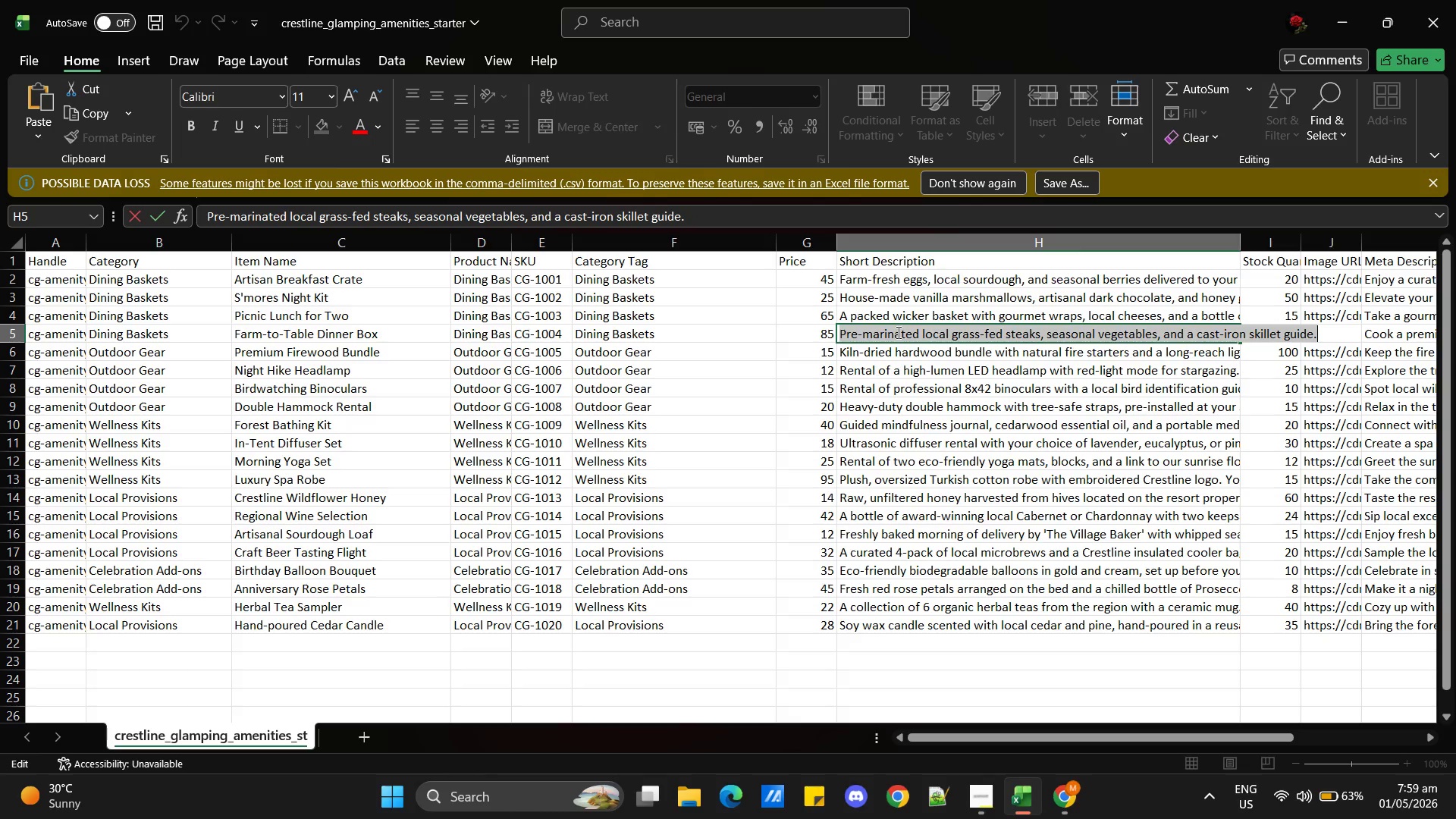 
key(Alt+AltLeft)
 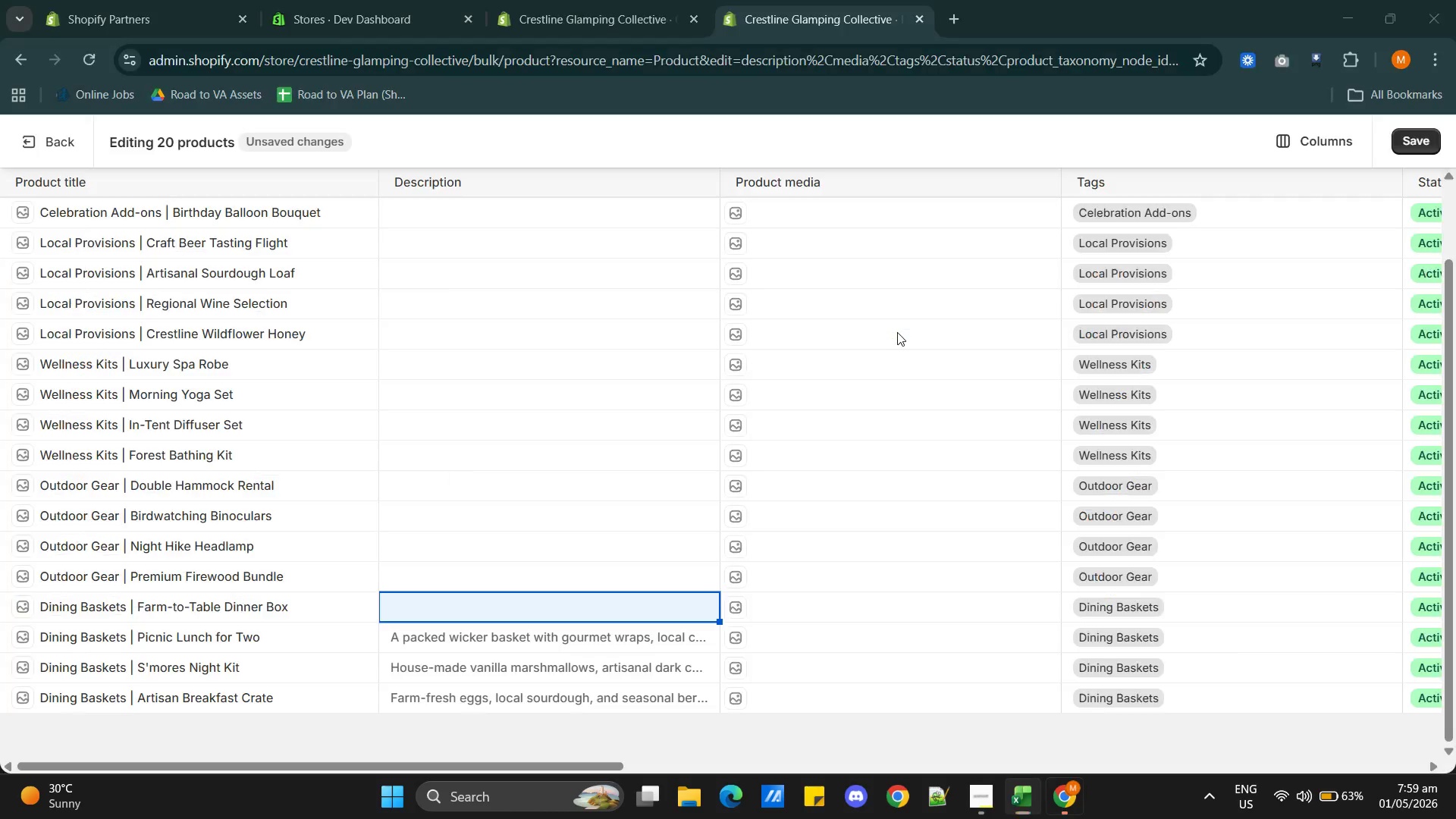 
key(Alt+Tab)
 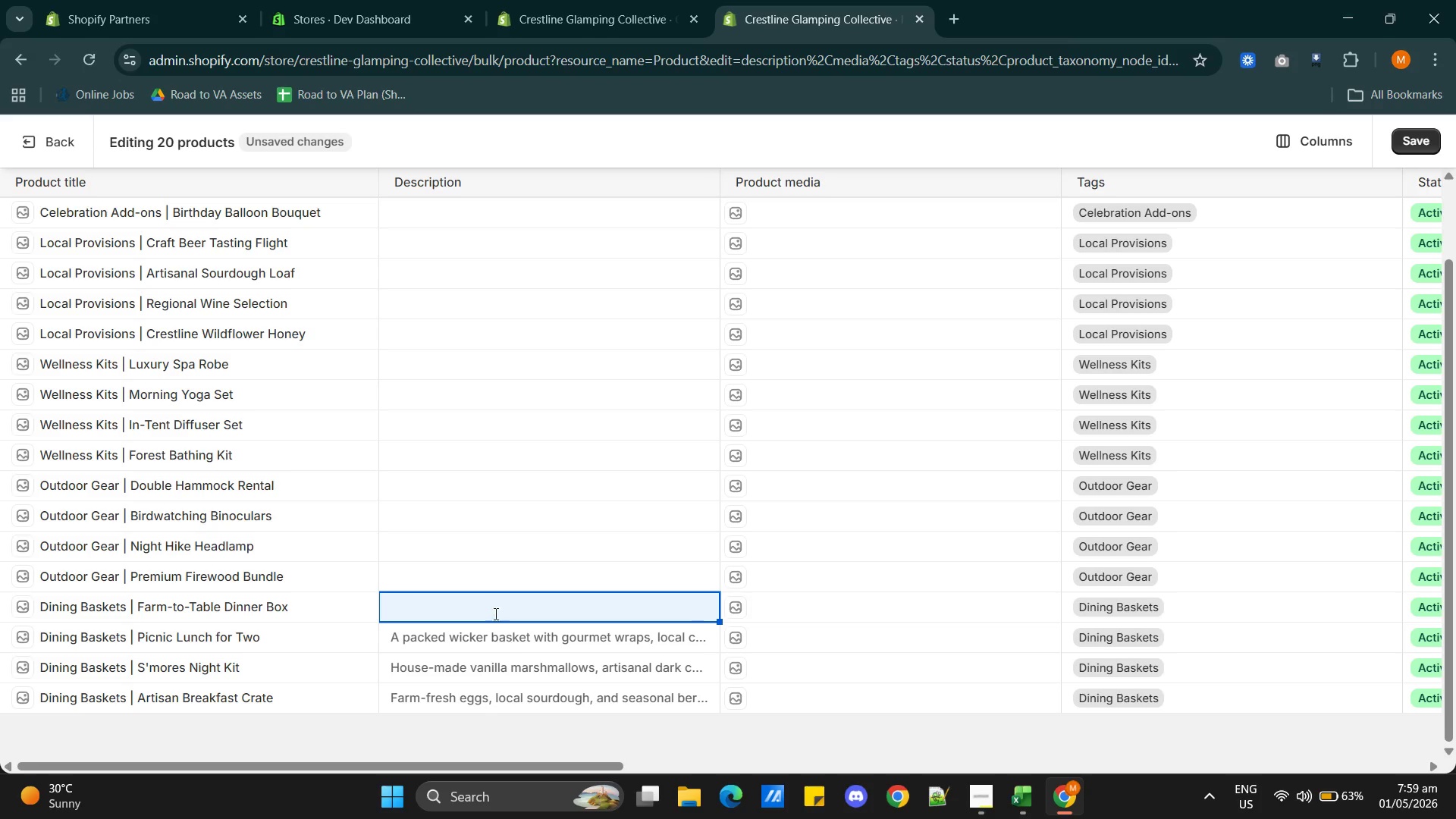 
double_click([497, 601])
 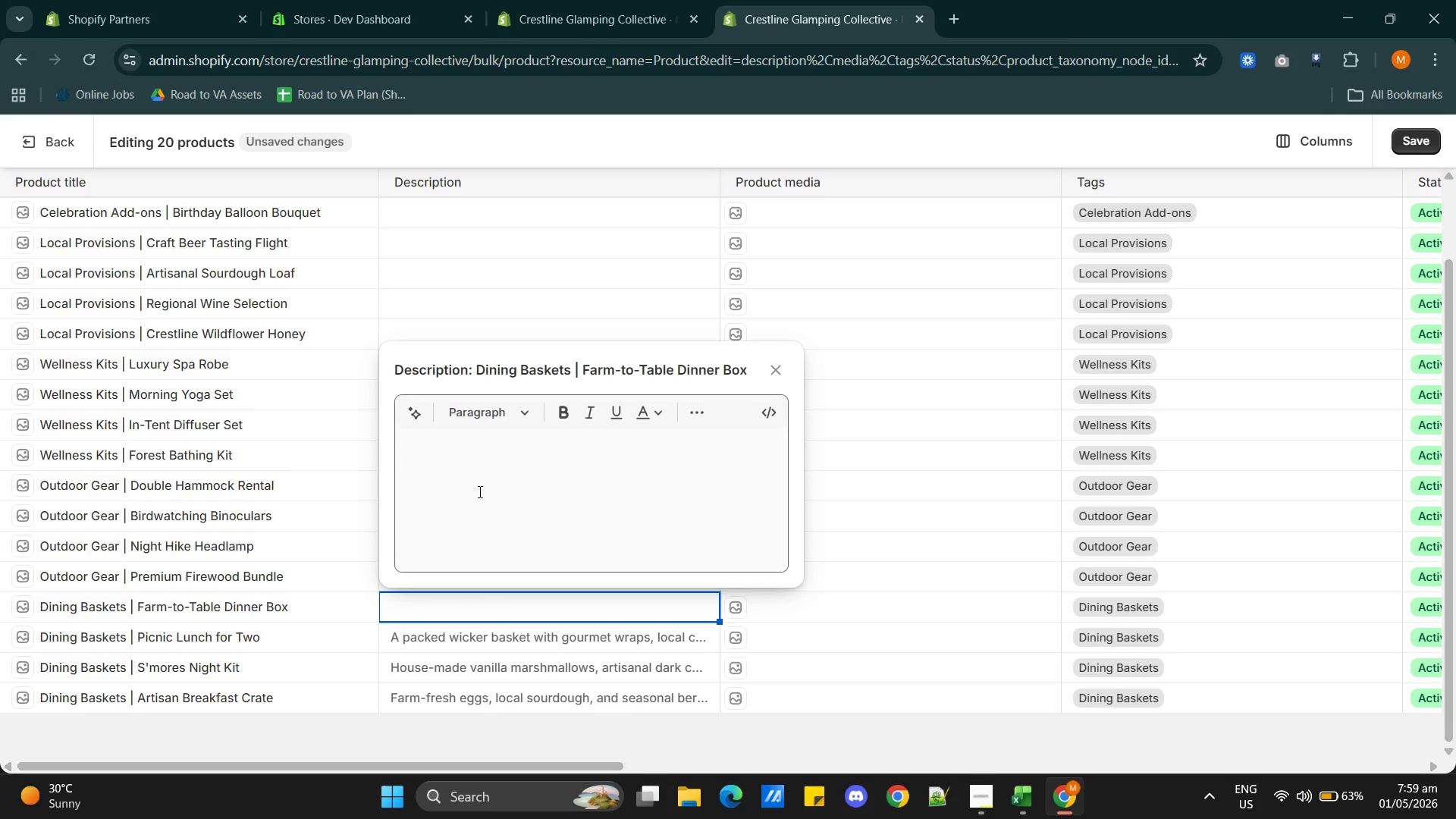 
left_click([479, 476])
 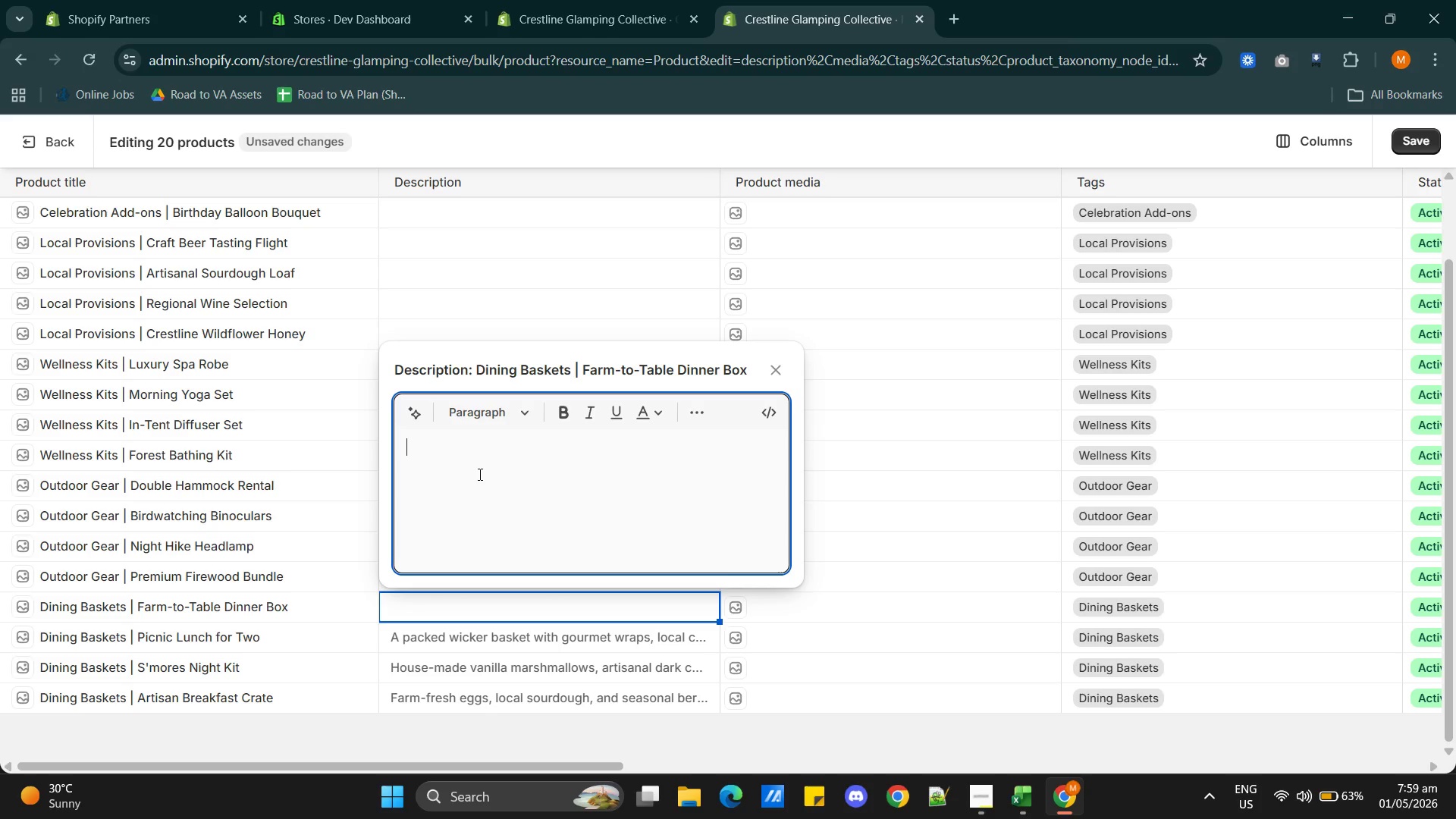 
key(Control+V)
 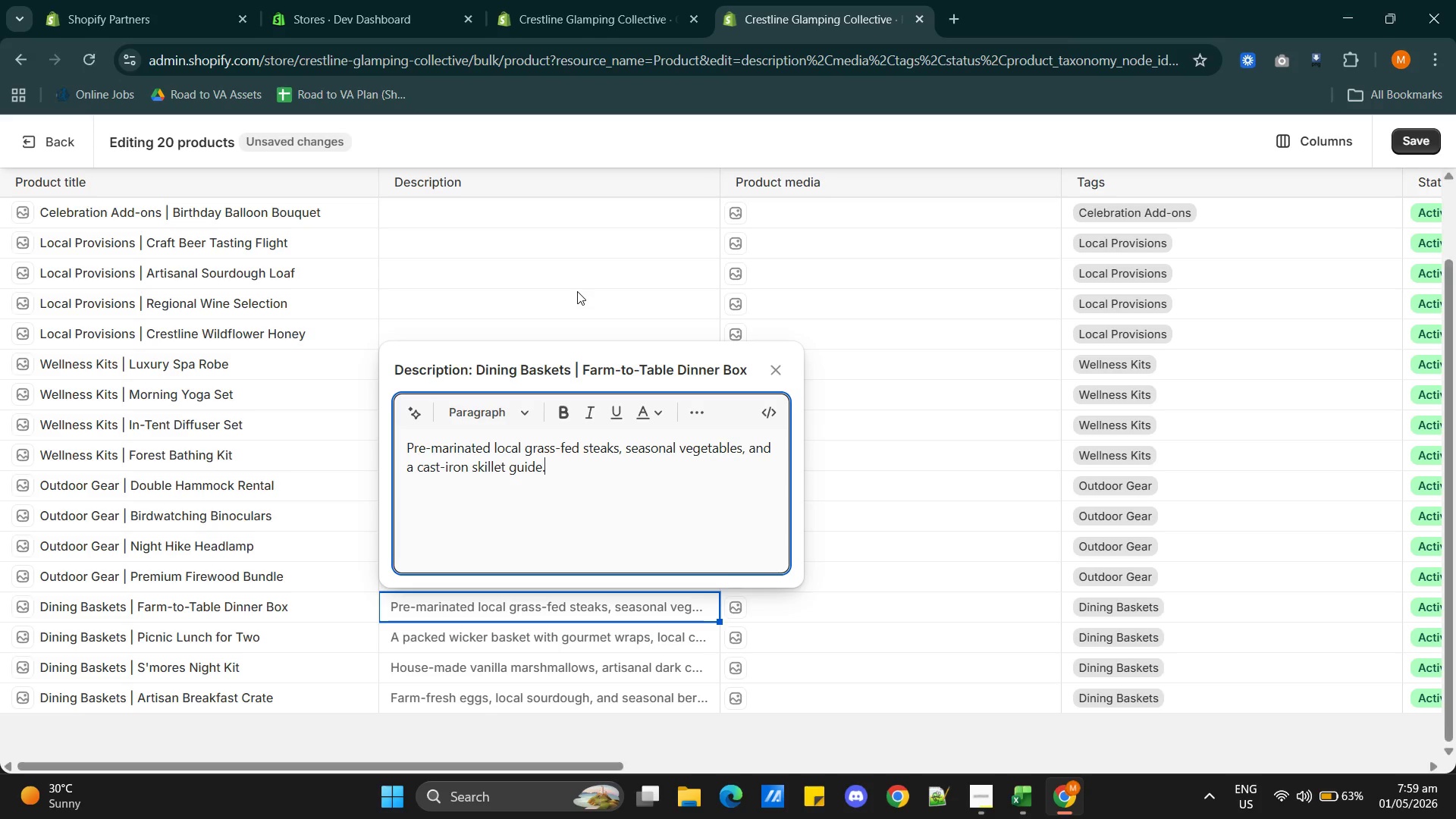 
left_click([577, 291])
 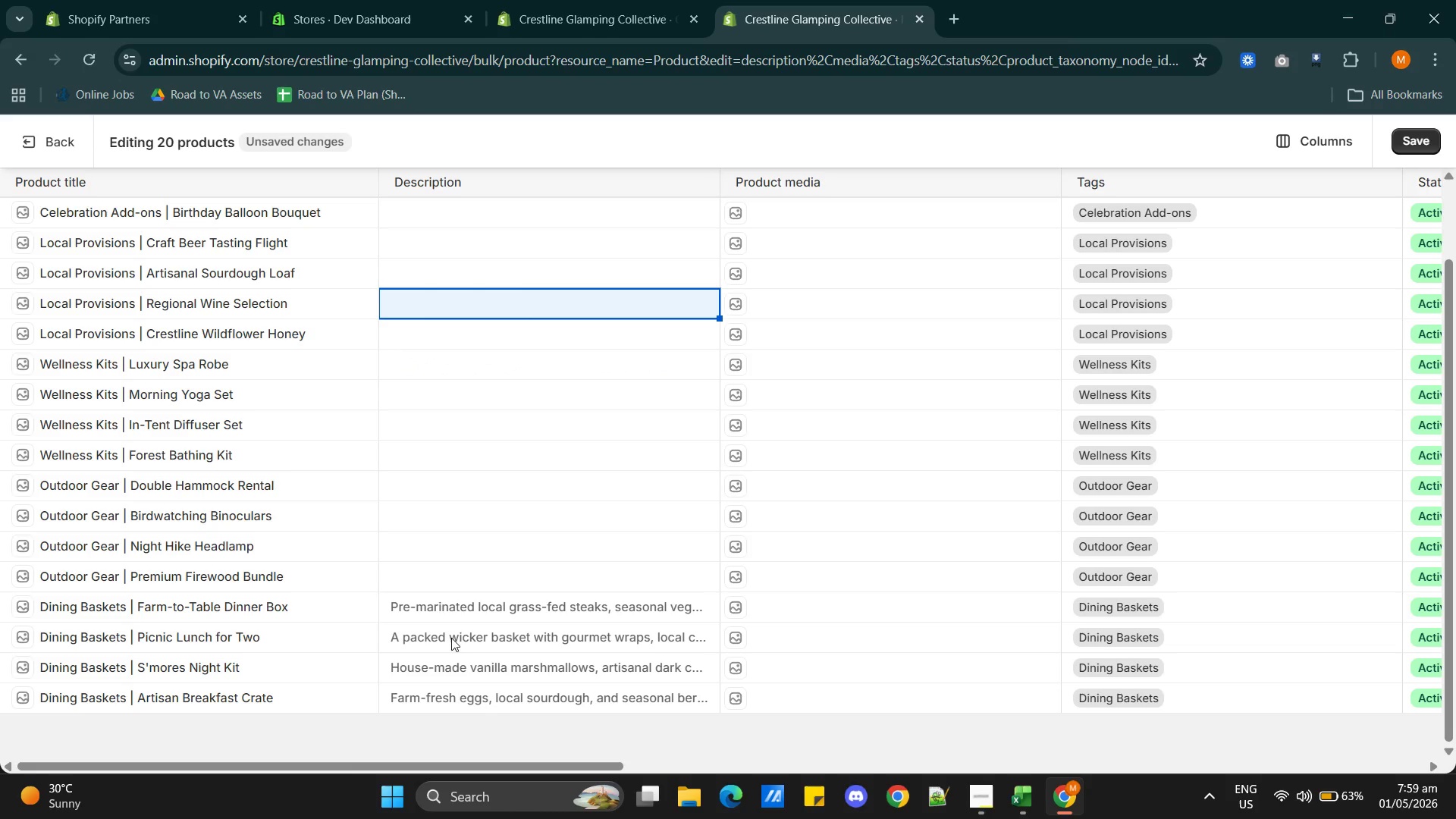 
left_click([433, 574])
 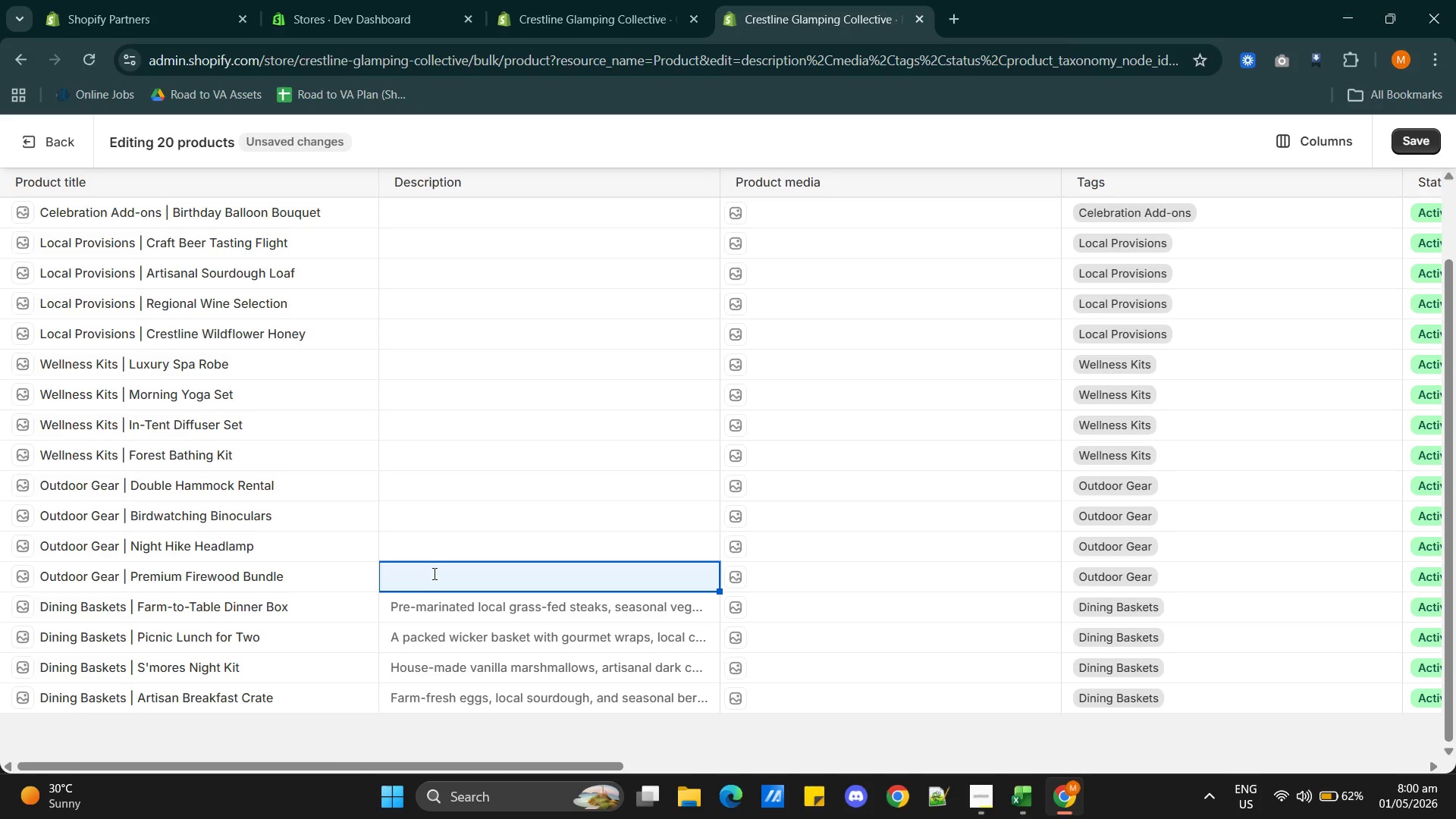 
wait(64.02)
 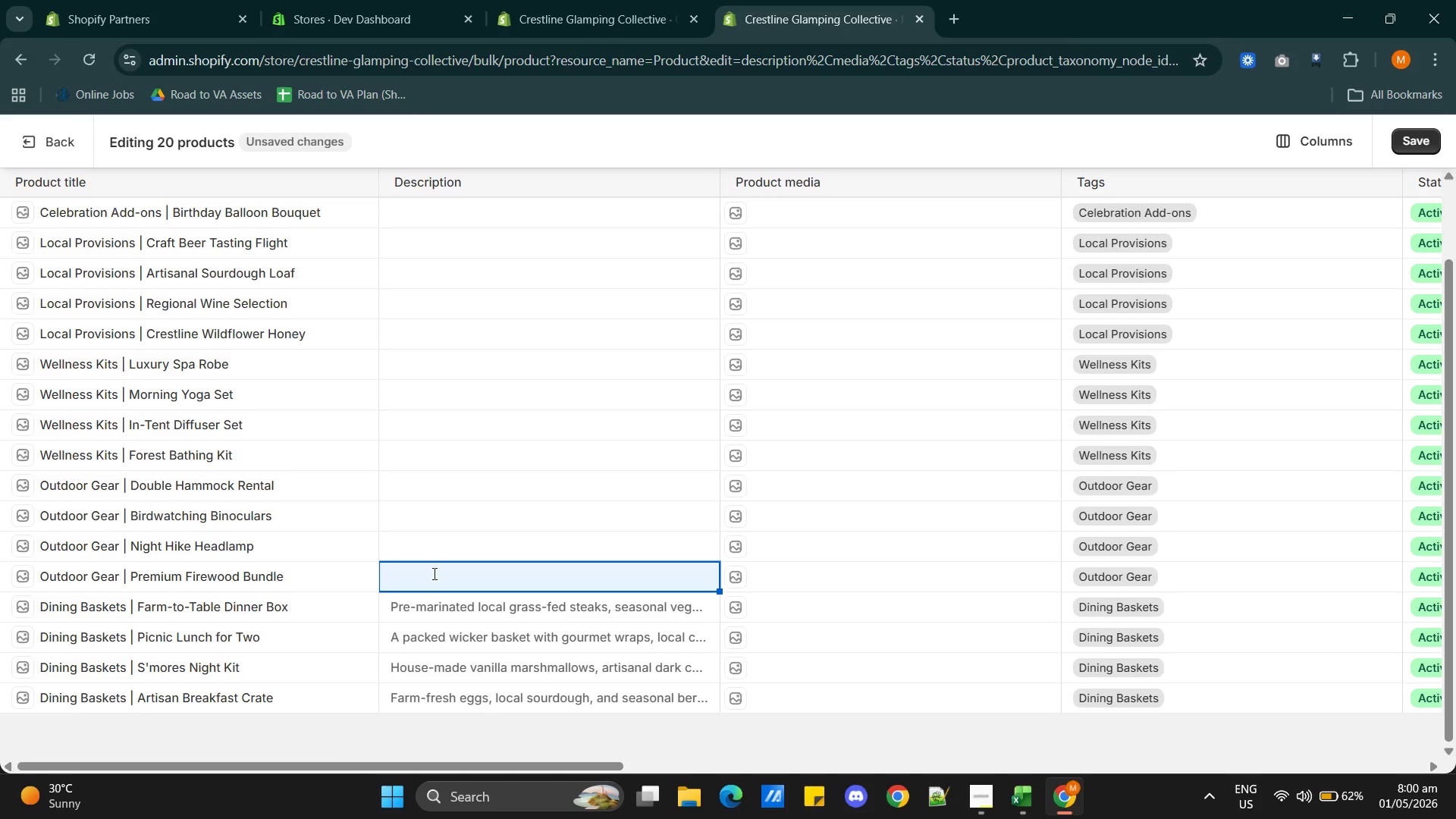 
scroll: coordinate [900, 603], scroll_direction: none, amount: 0.0
 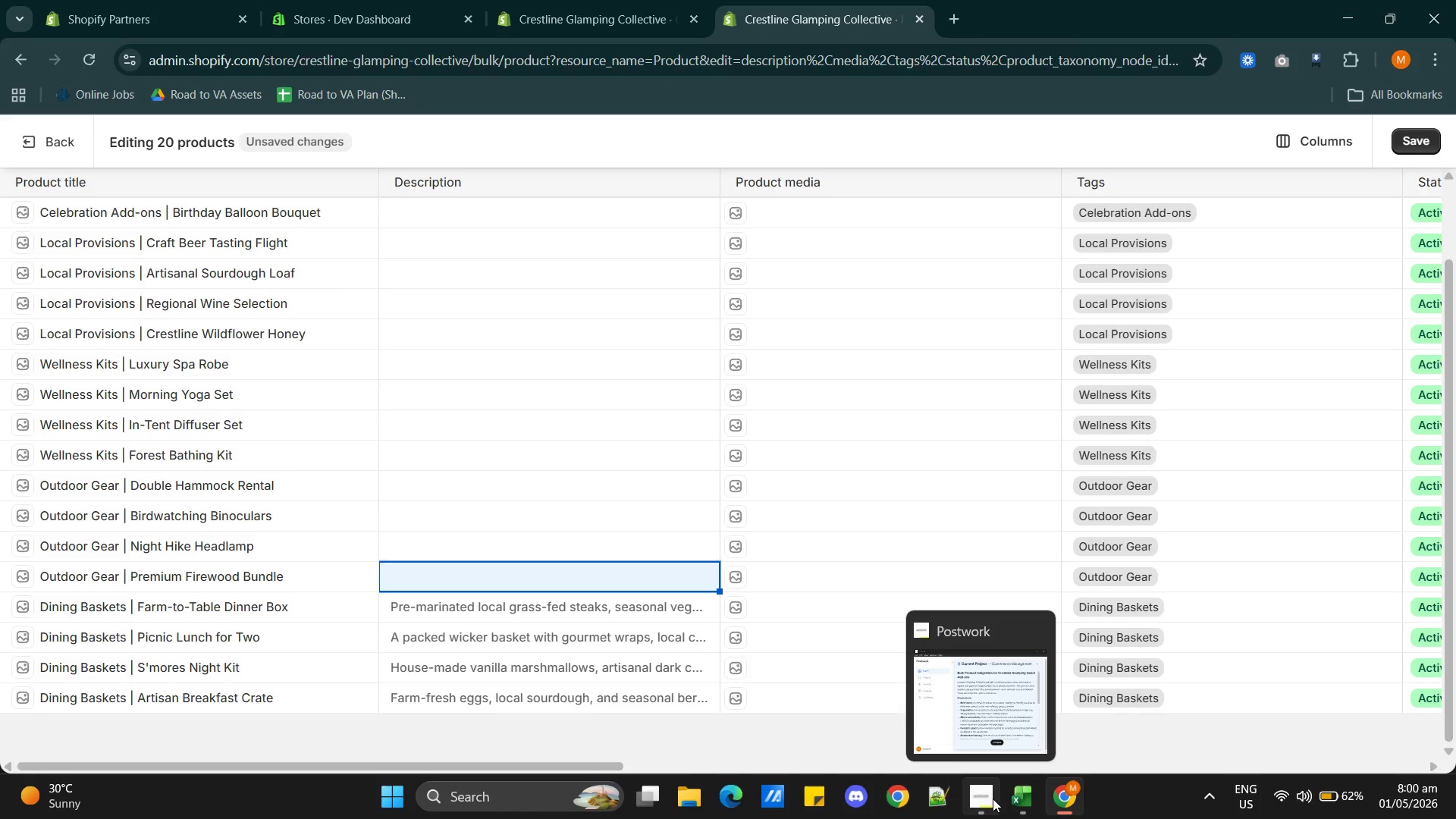 
left_click([986, 796])